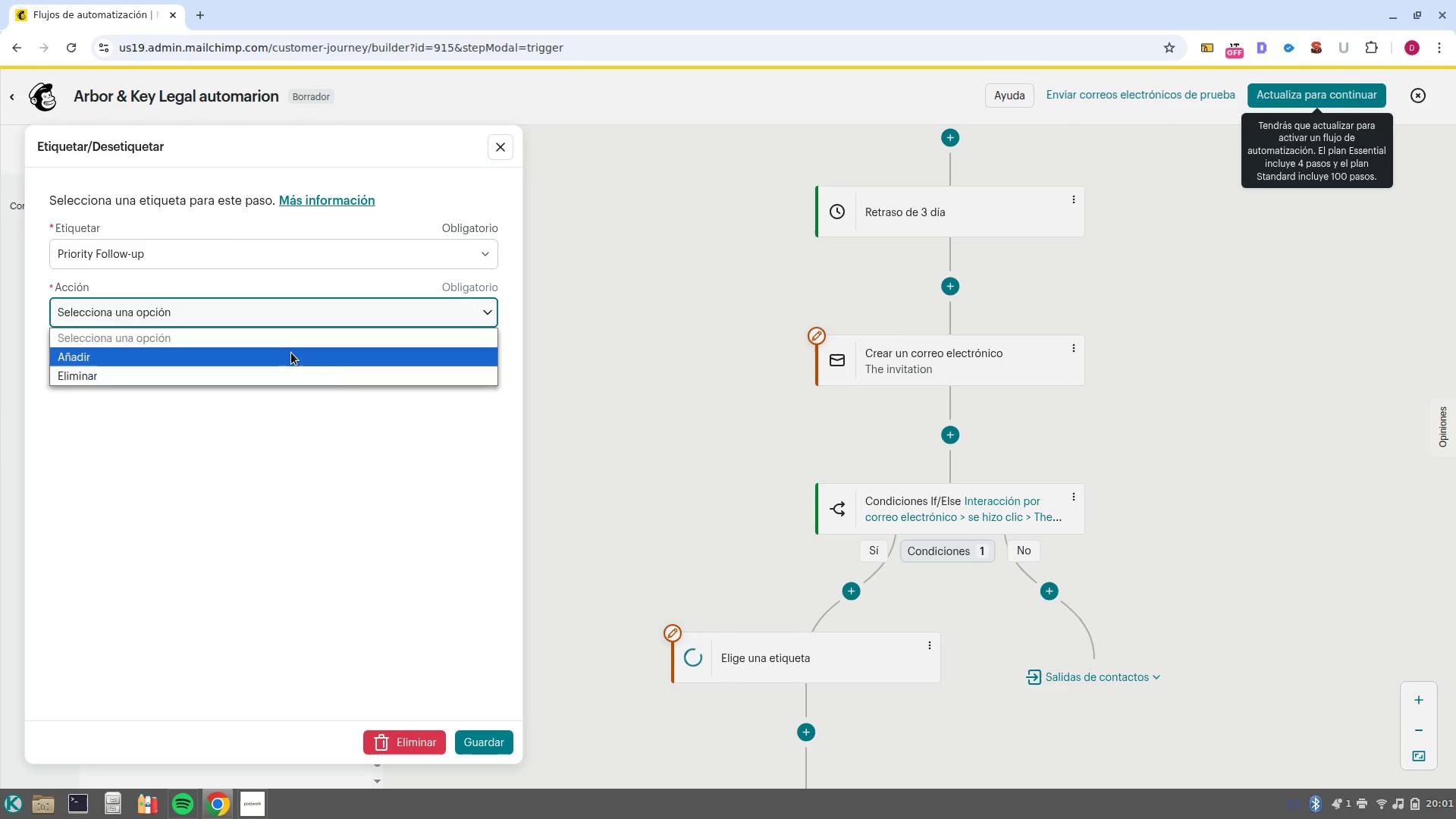 
left_click([291, 353])
 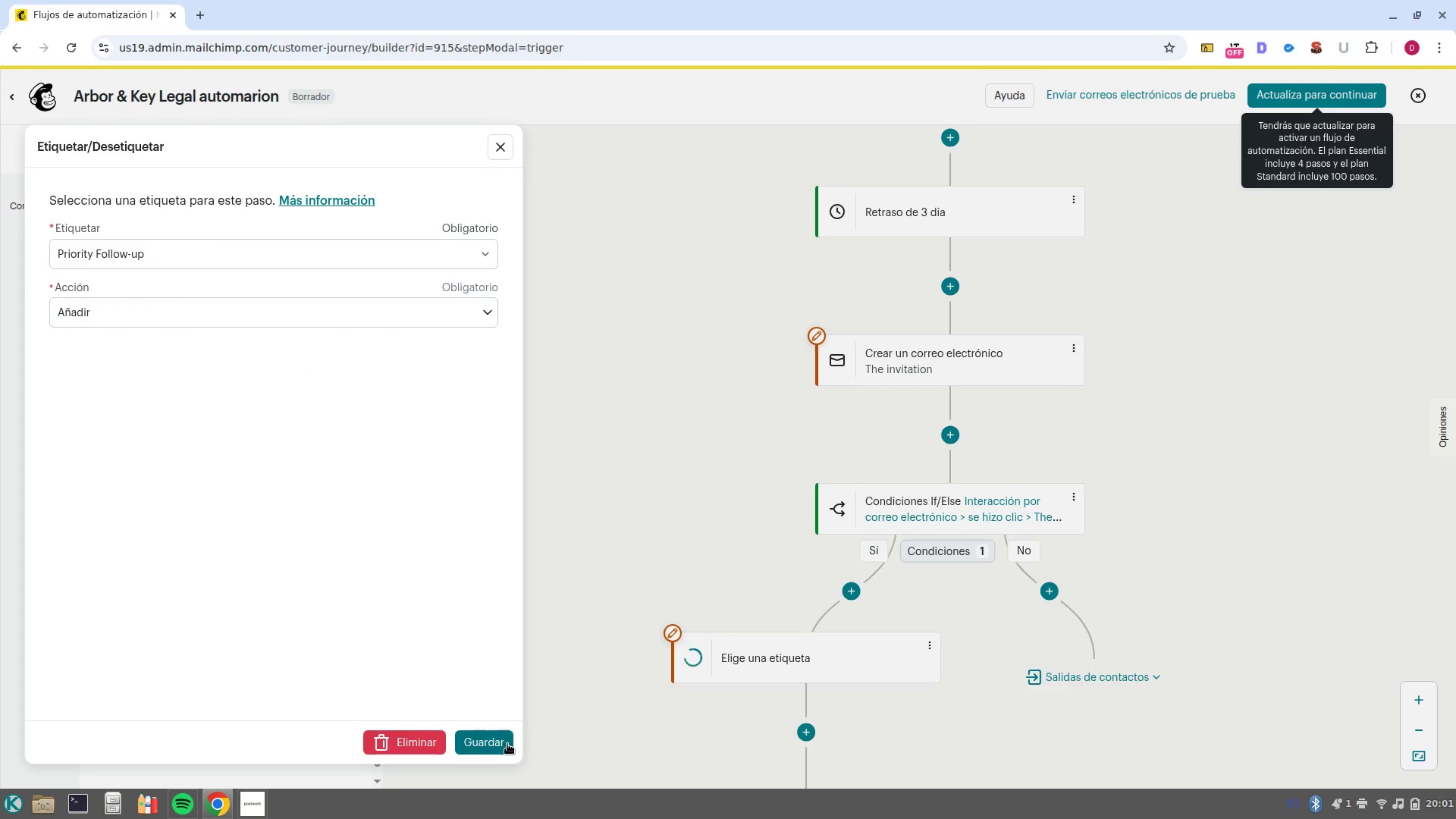 
left_click([507, 744])
 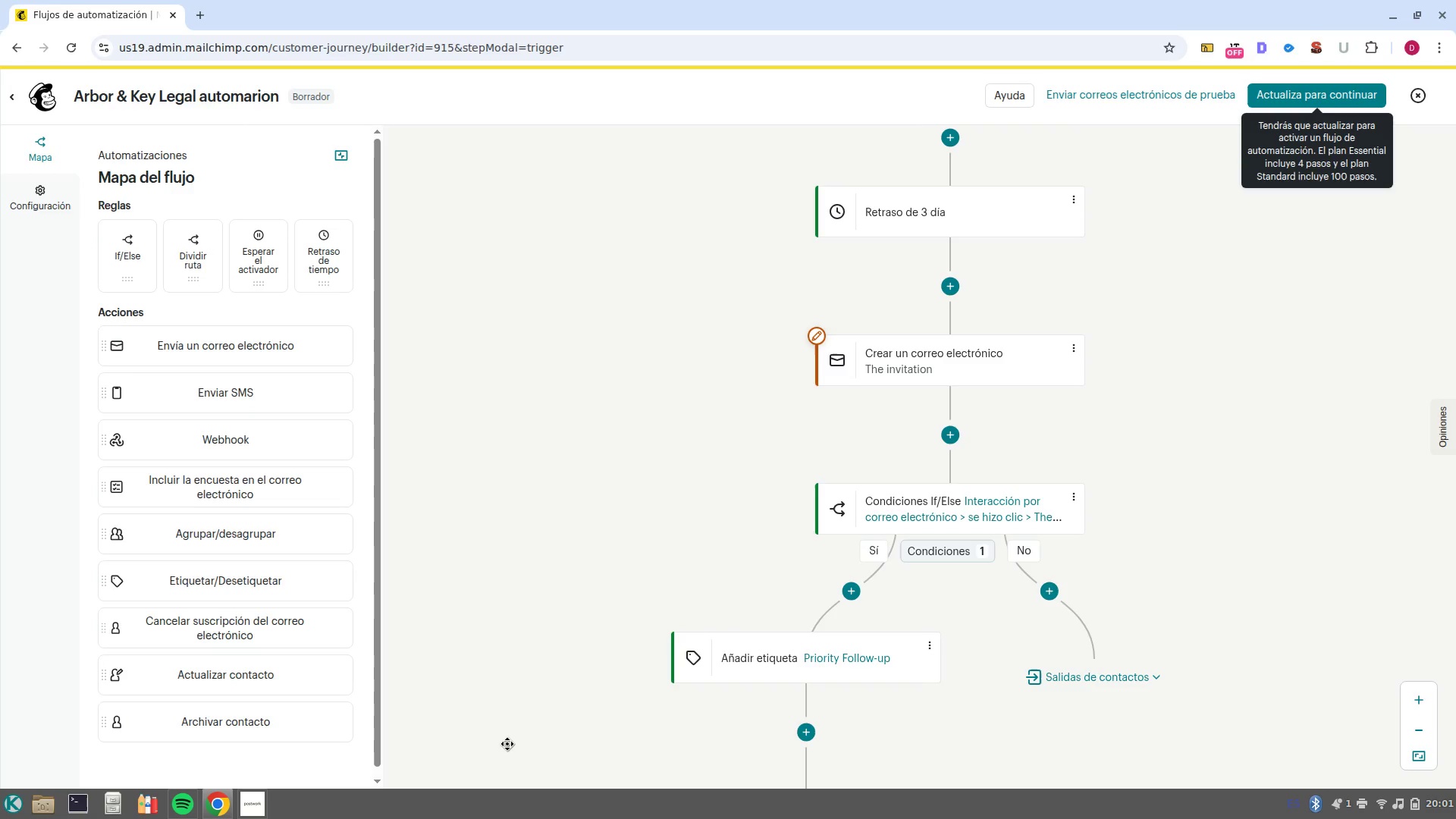 
wait(5.3)
 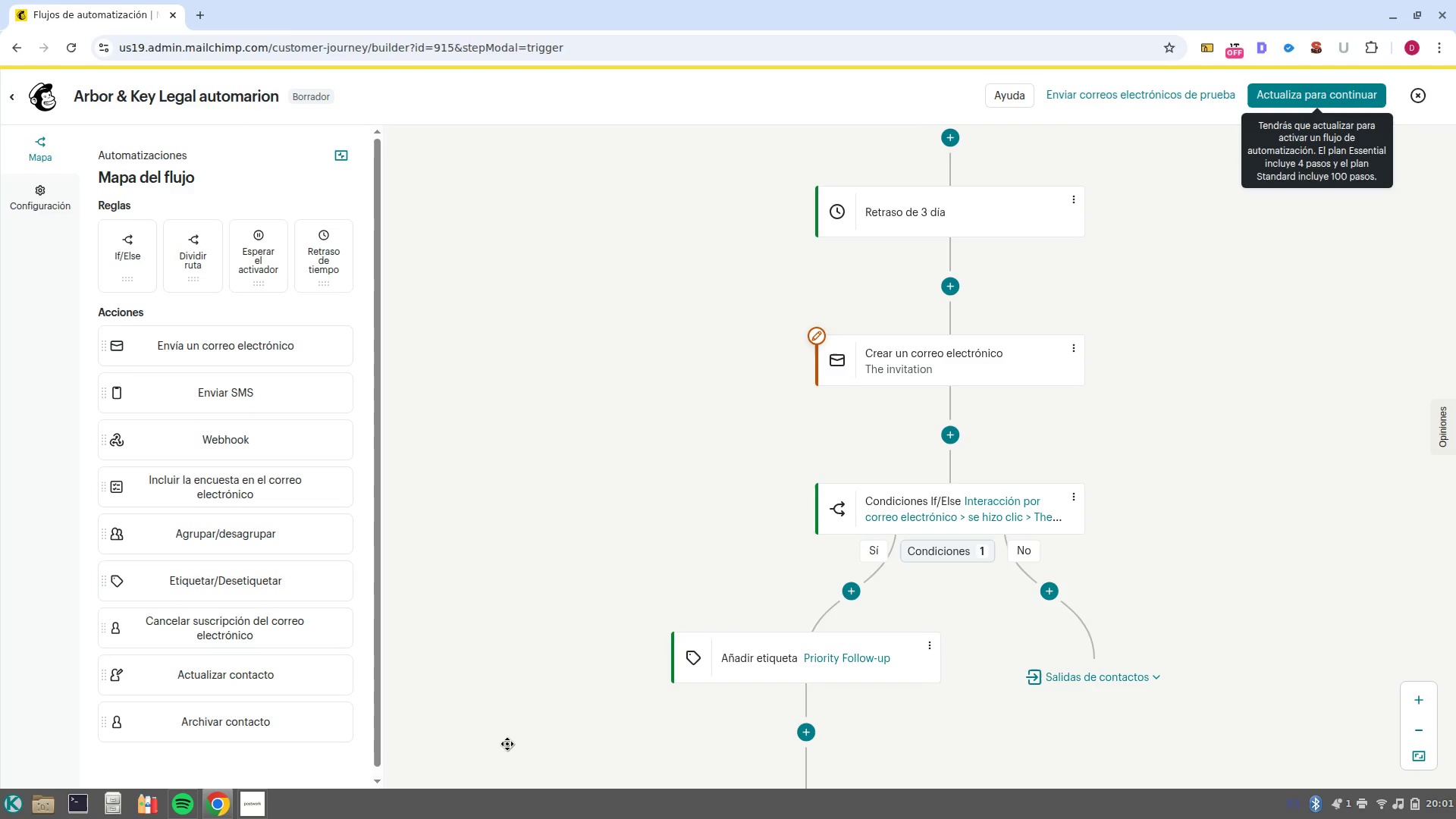 
left_click_drag(start_coordinate=[1228, 742], to_coordinate=[1126, 583])
 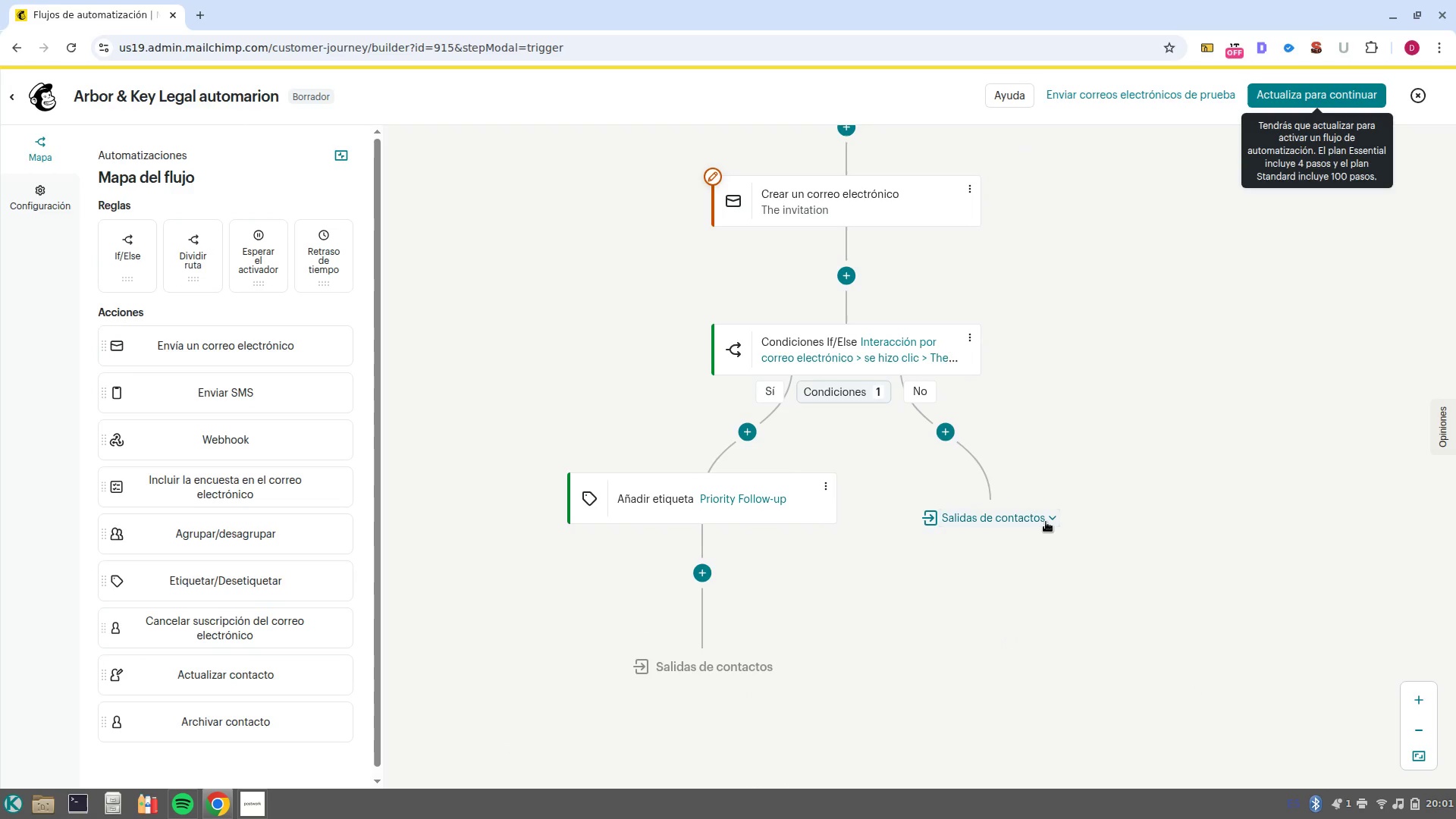 
left_click([1056, 516])
 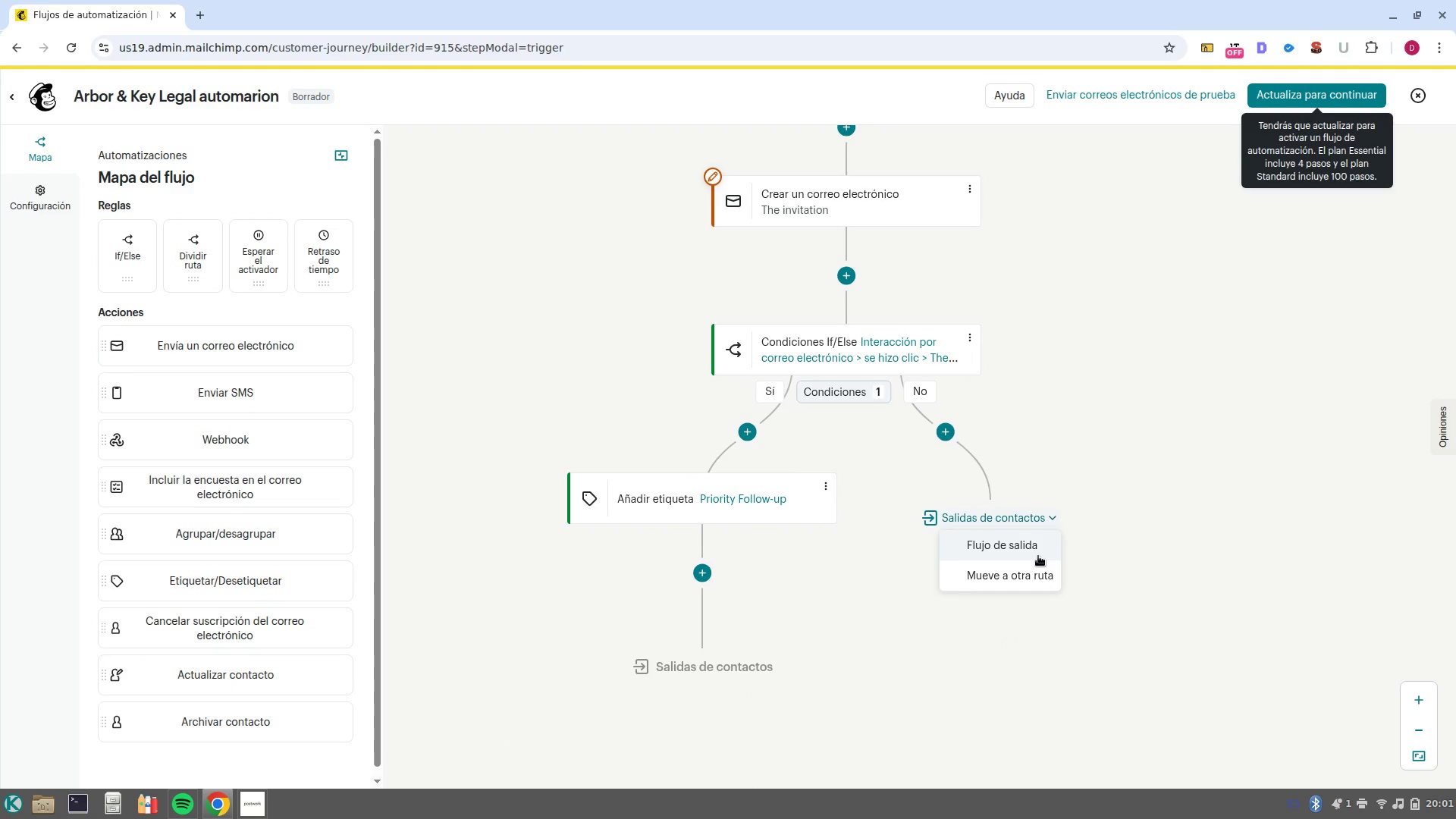 
left_click([1038, 556])
 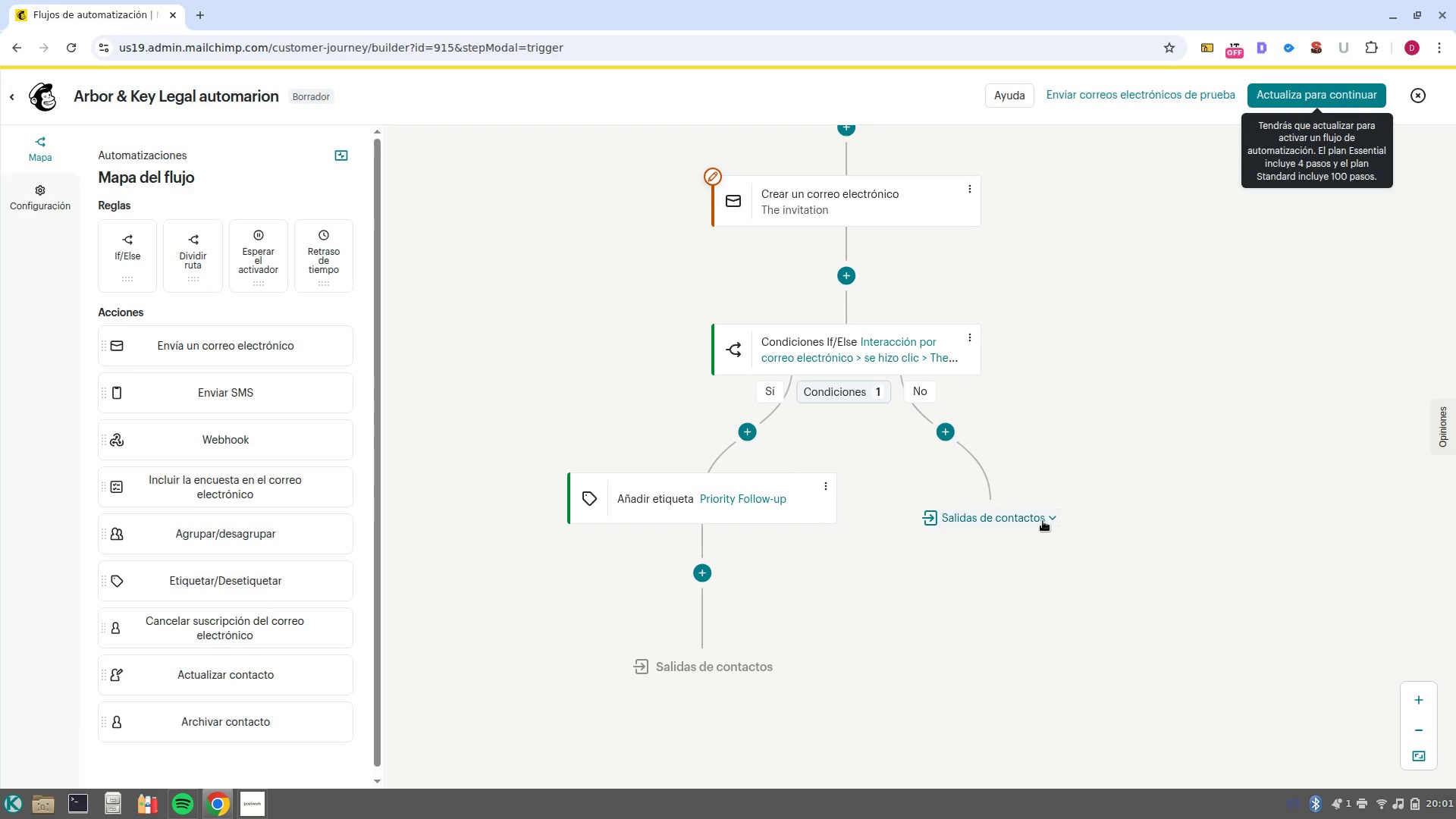 
left_click([1043, 521])
 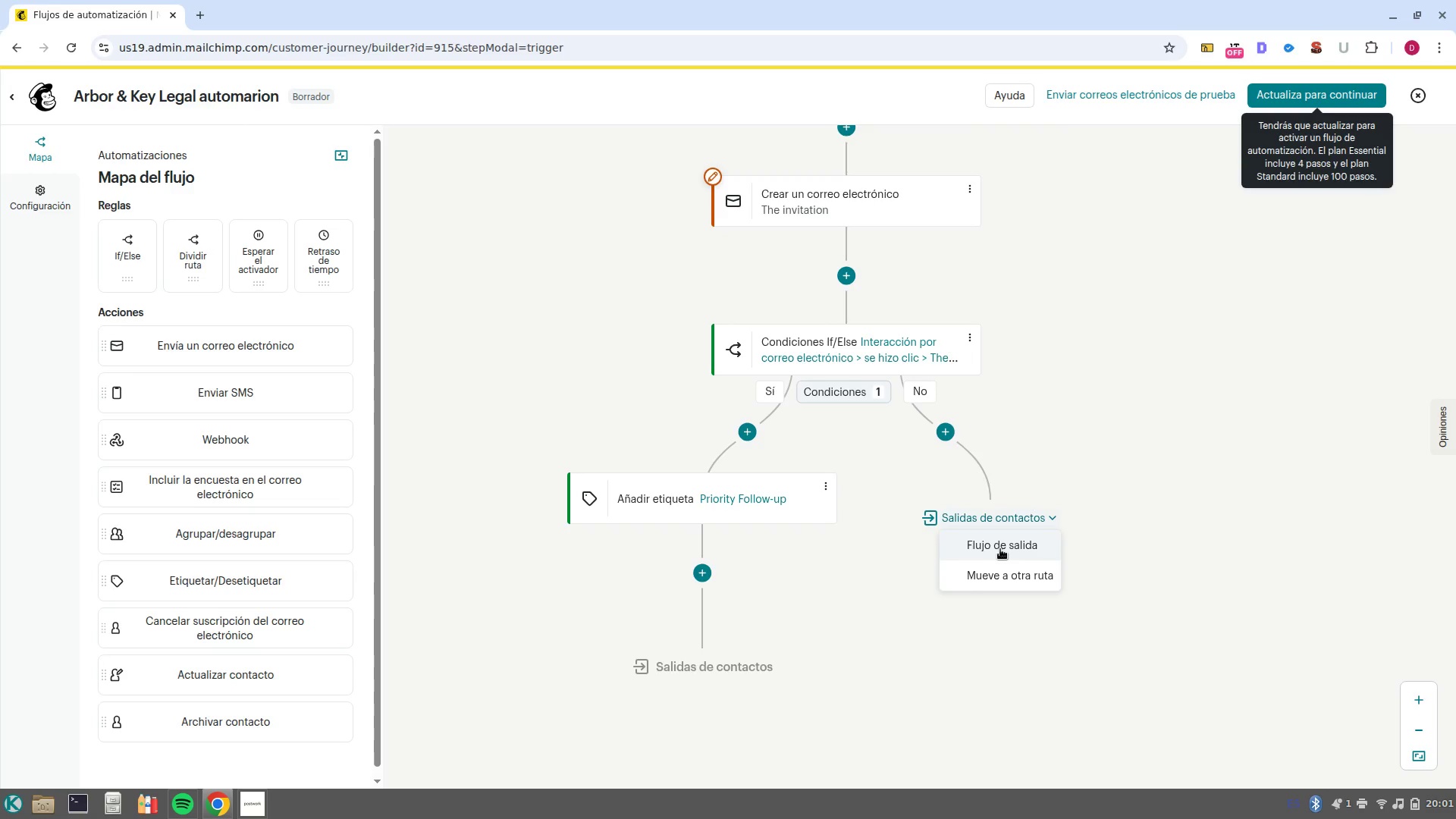 
left_click([996, 548])
 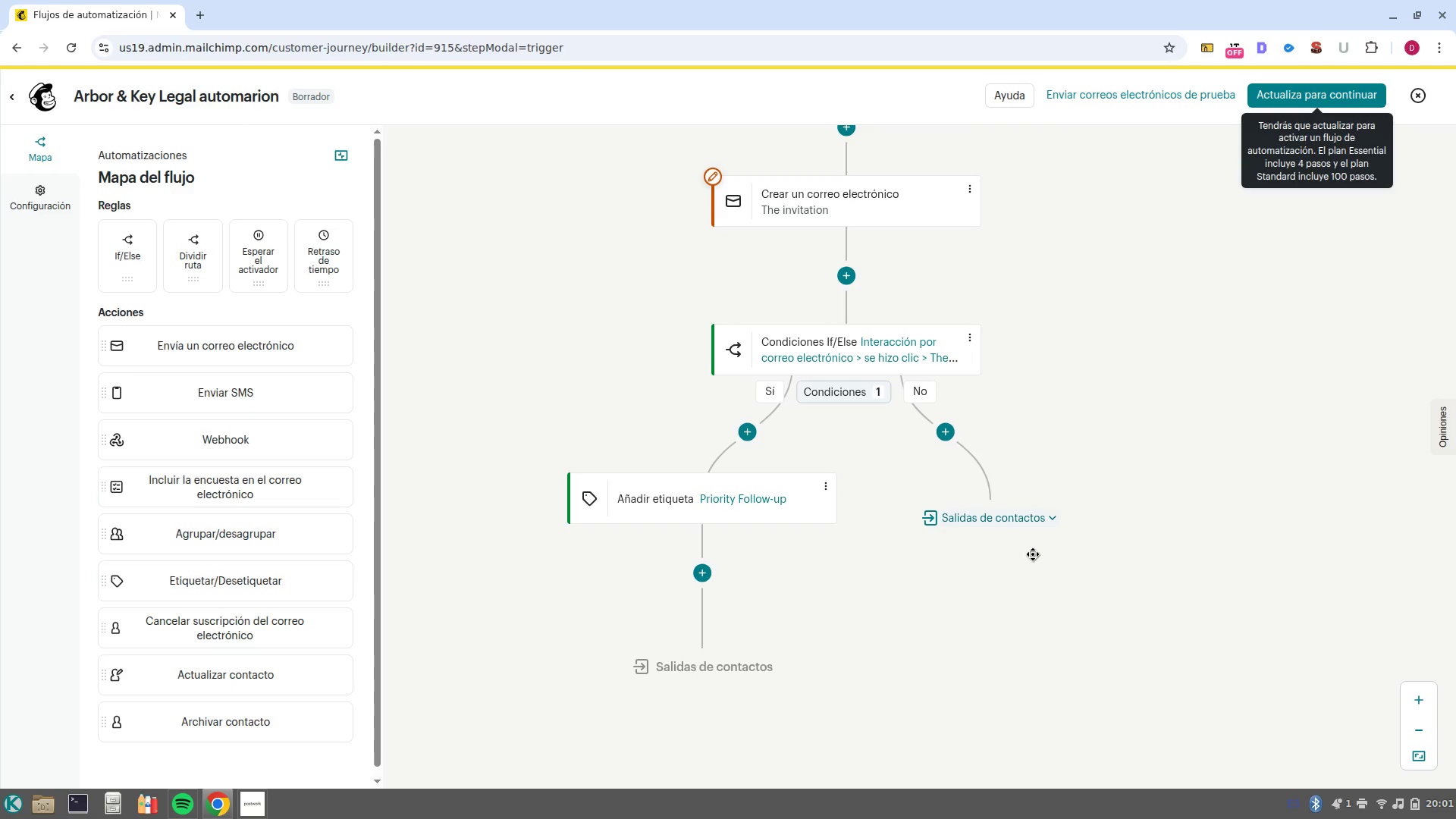 
left_click([1034, 555])
 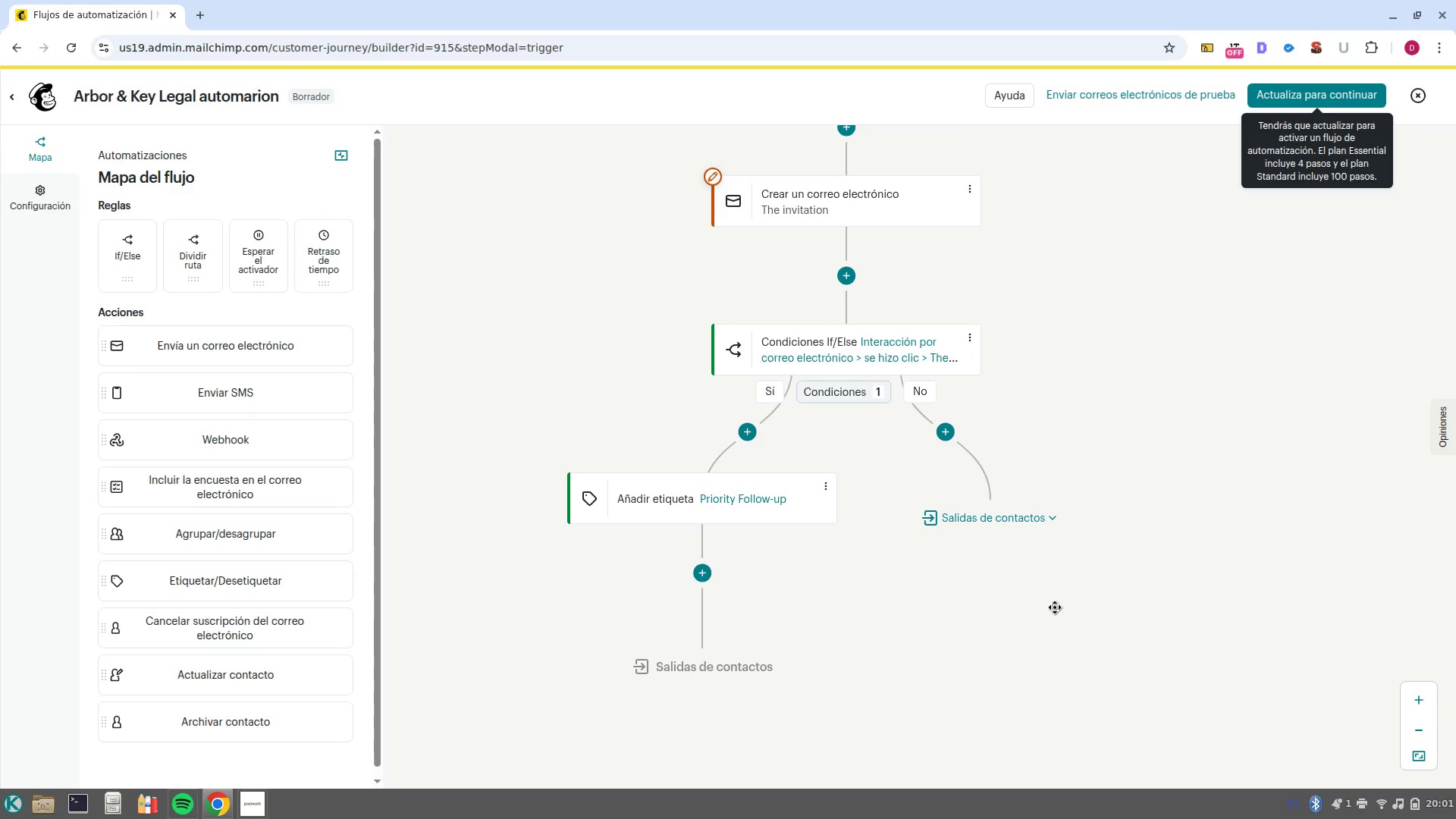 
left_click_drag(start_coordinate=[1055, 607], to_coordinate=[1043, 567])
 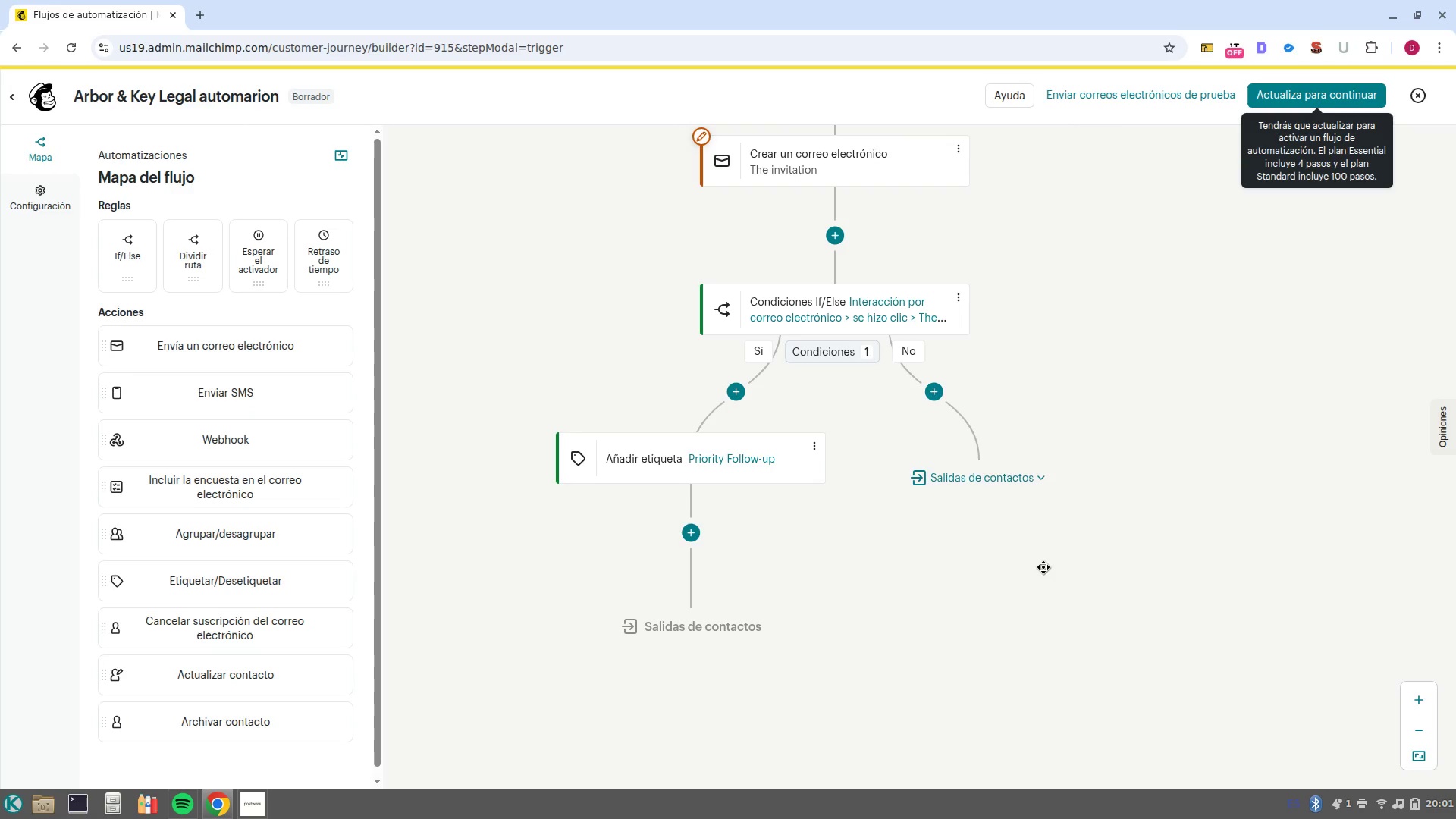 
wait(17.43)
 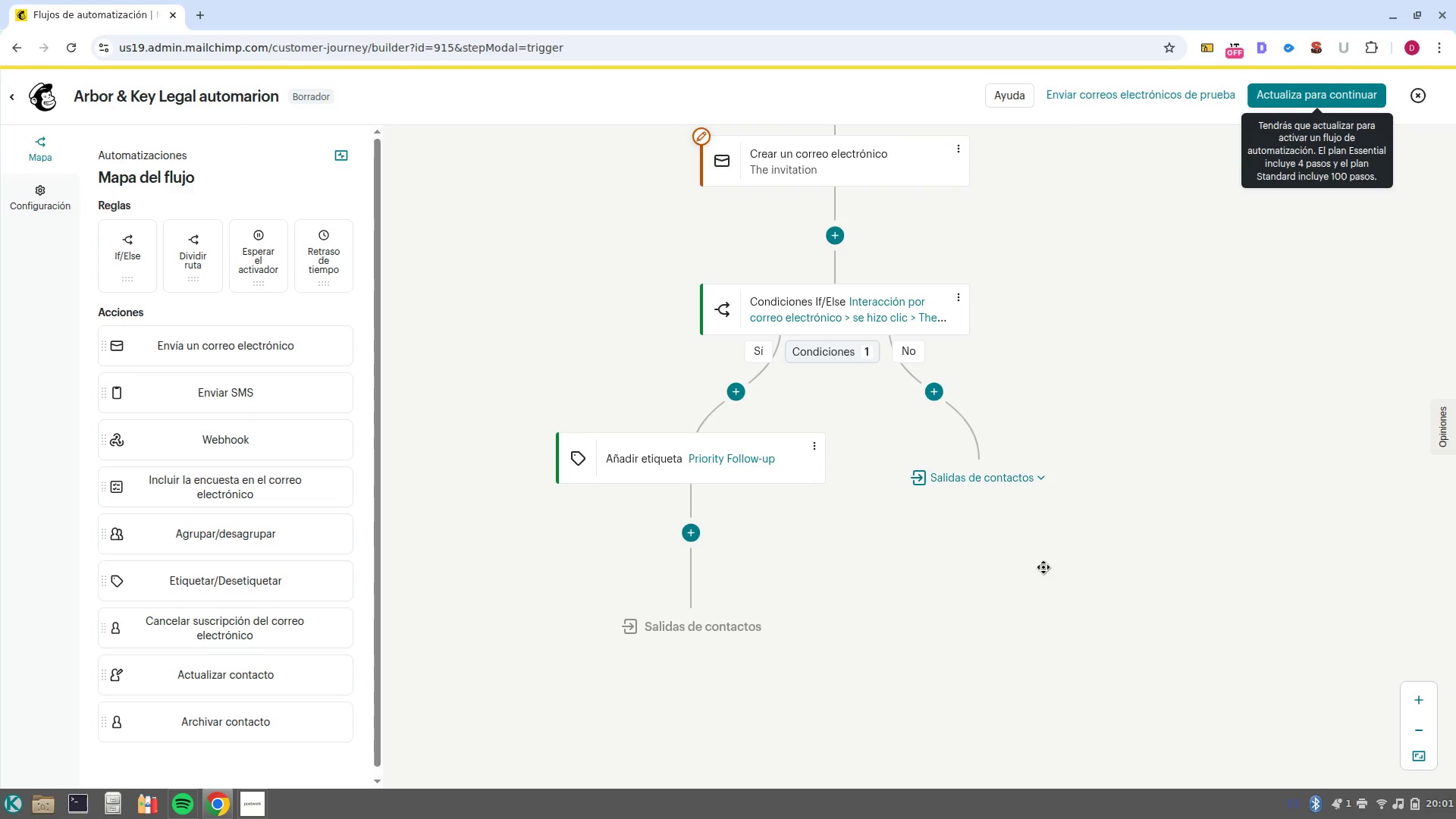 
left_click_drag(start_coordinate=[1141, 428], to_coordinate=[1144, 818])
 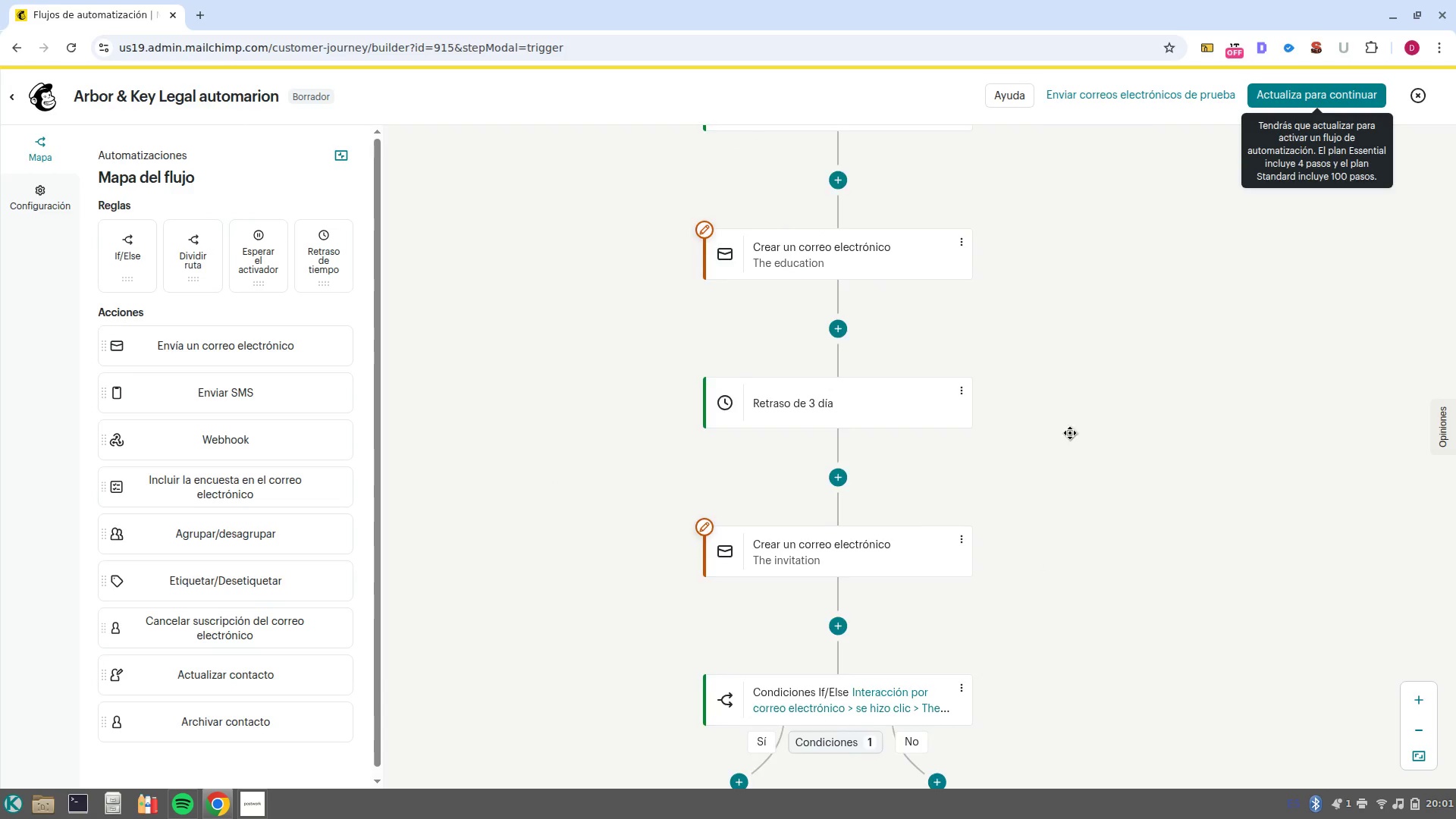 
left_click_drag(start_coordinate=[1102, 472], to_coordinate=[1175, 647])
 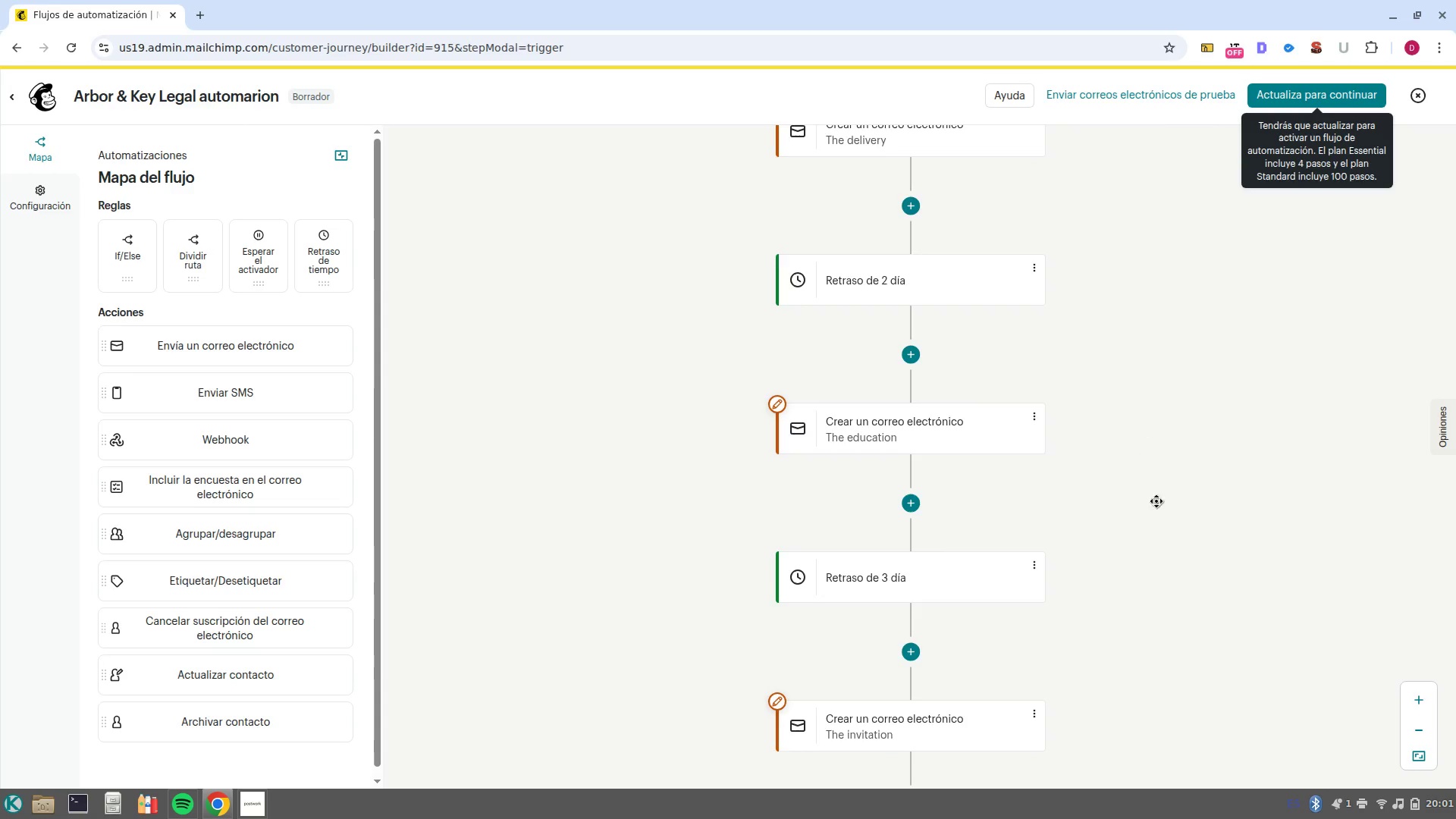 
left_click_drag(start_coordinate=[1153, 485], to_coordinate=[1066, 629])
 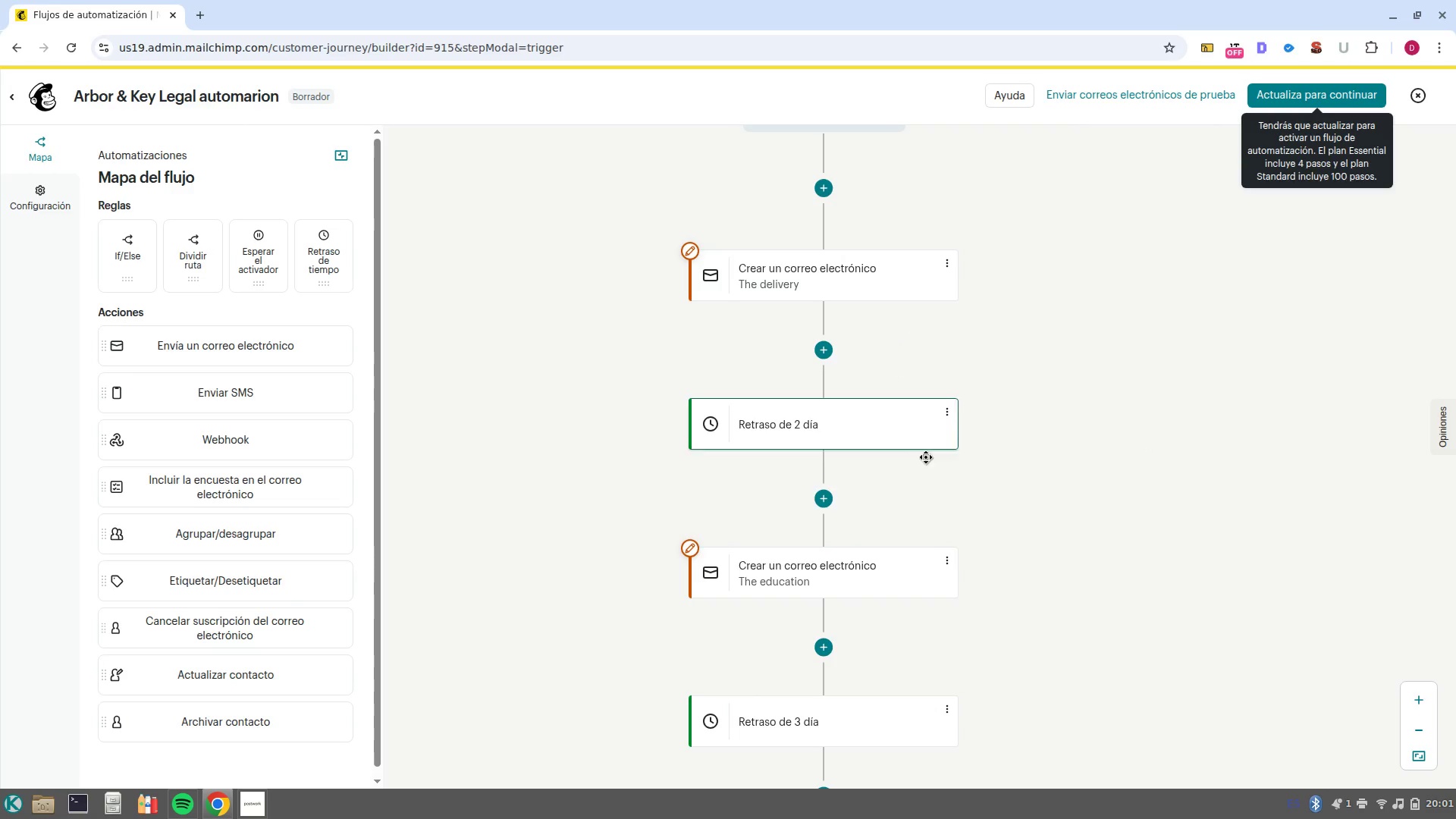 
left_click_drag(start_coordinate=[979, 512], to_coordinate=[1077, 714])
 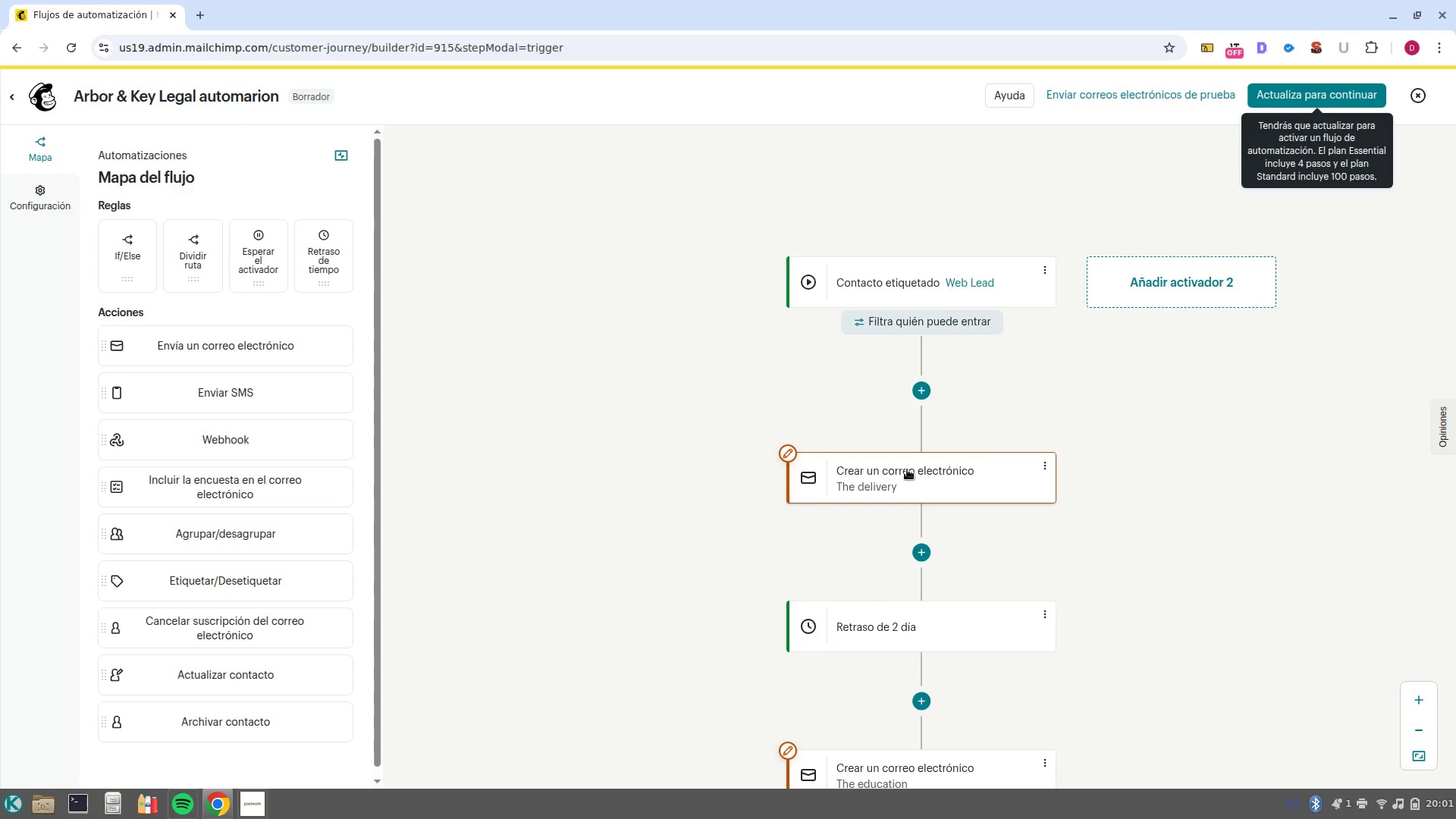 
left_click([911, 485])
 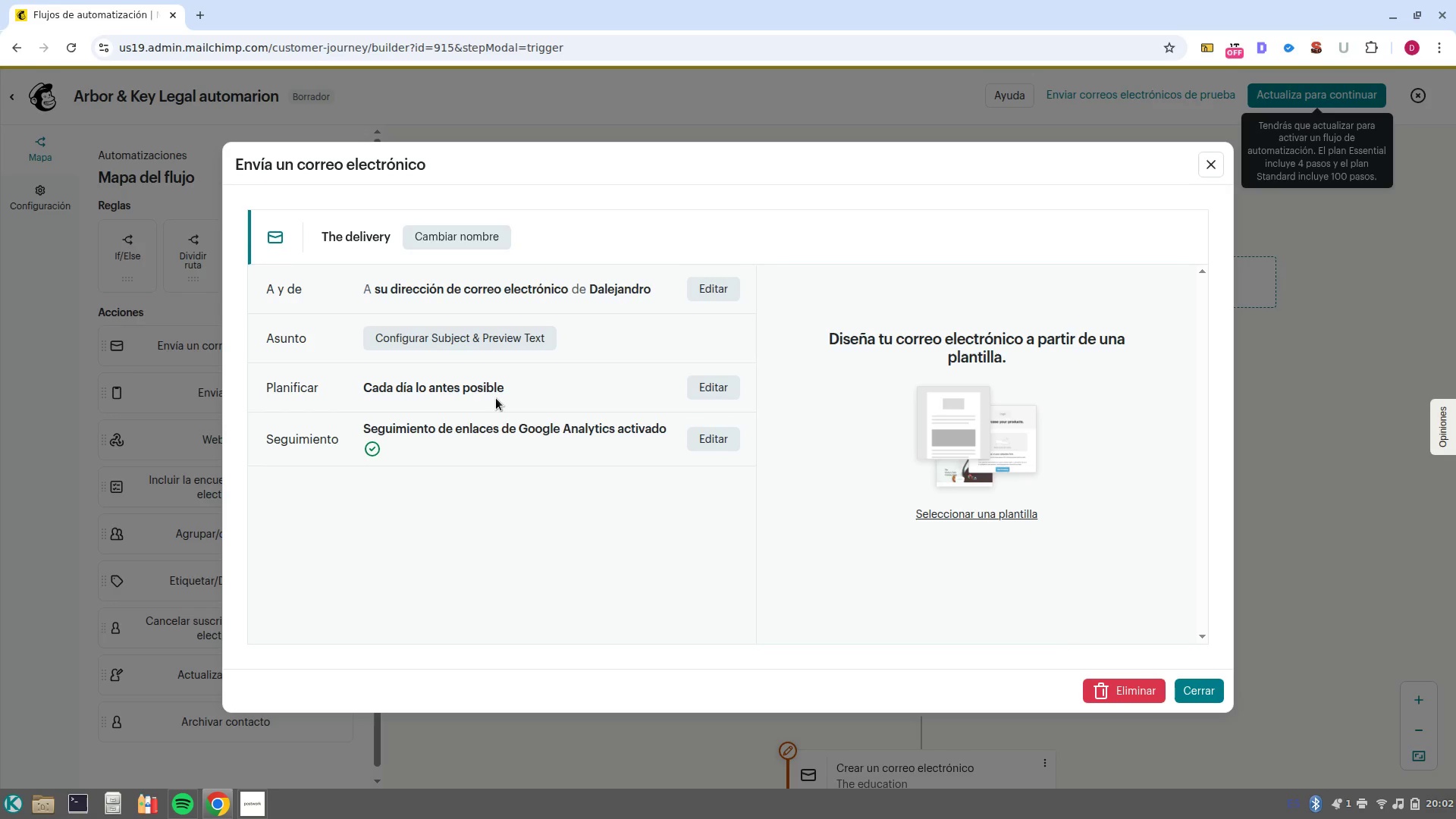 
wait(35.29)
 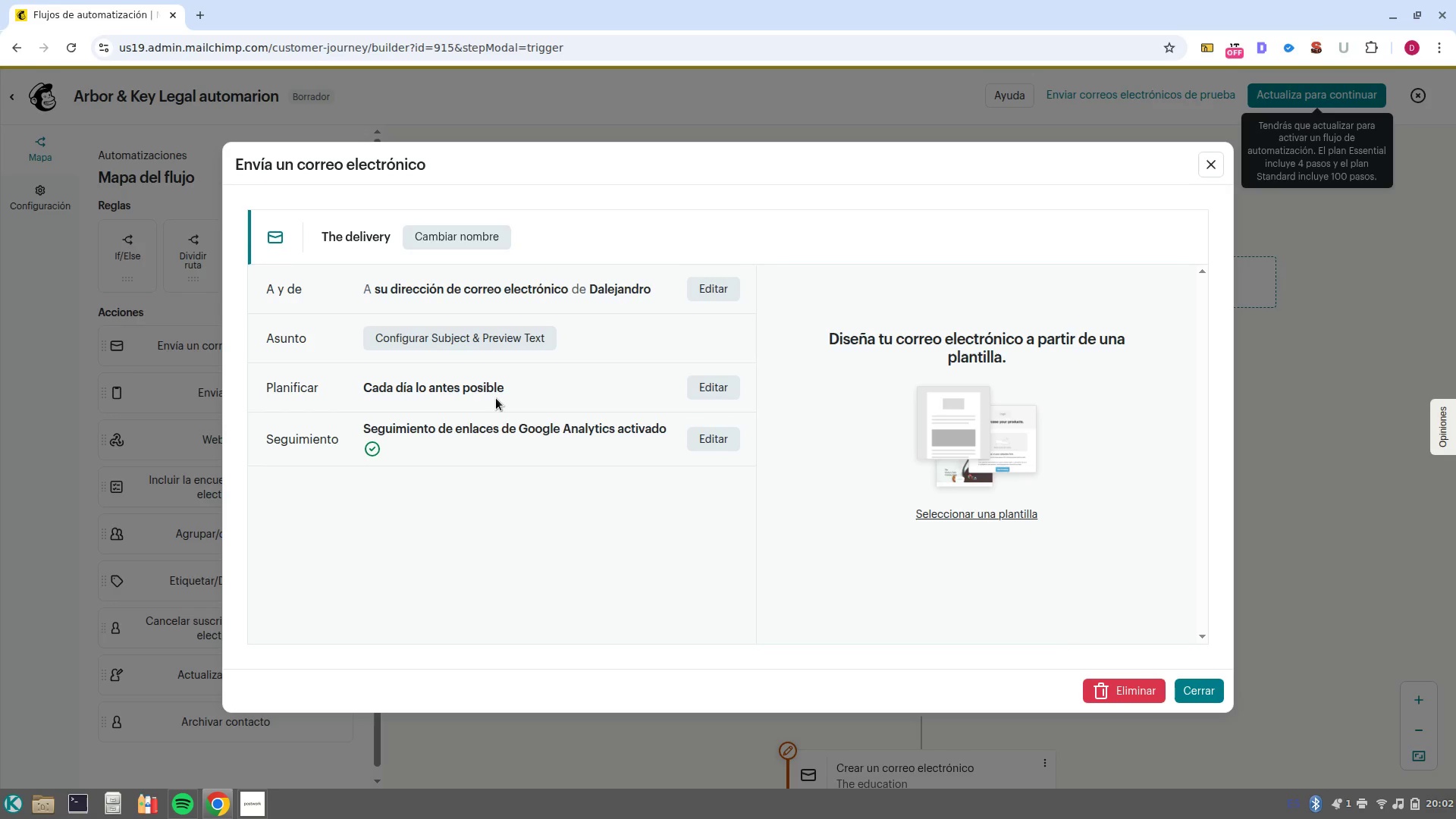 
left_click([485, 342])
 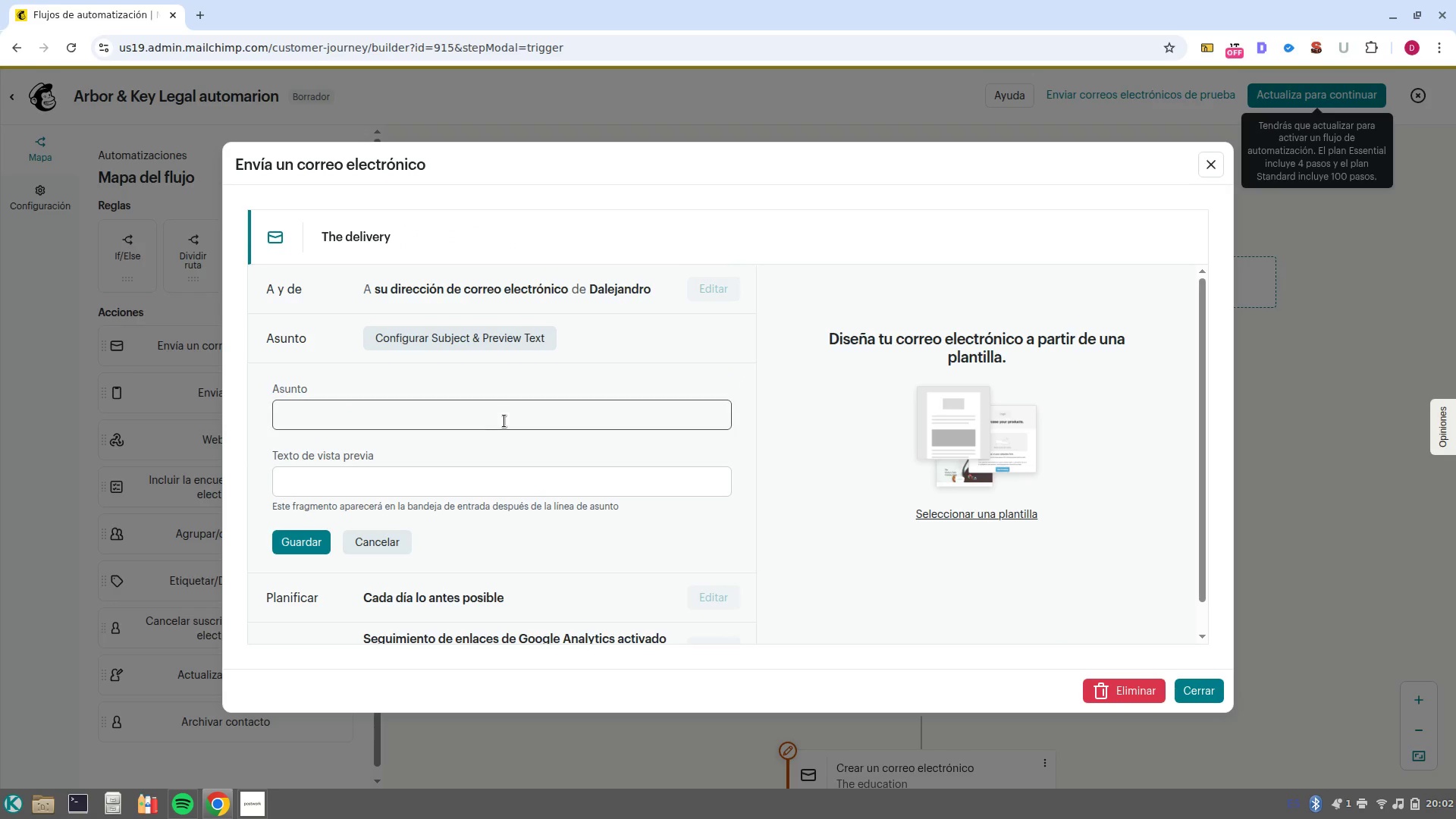 
left_click([504, 422])
 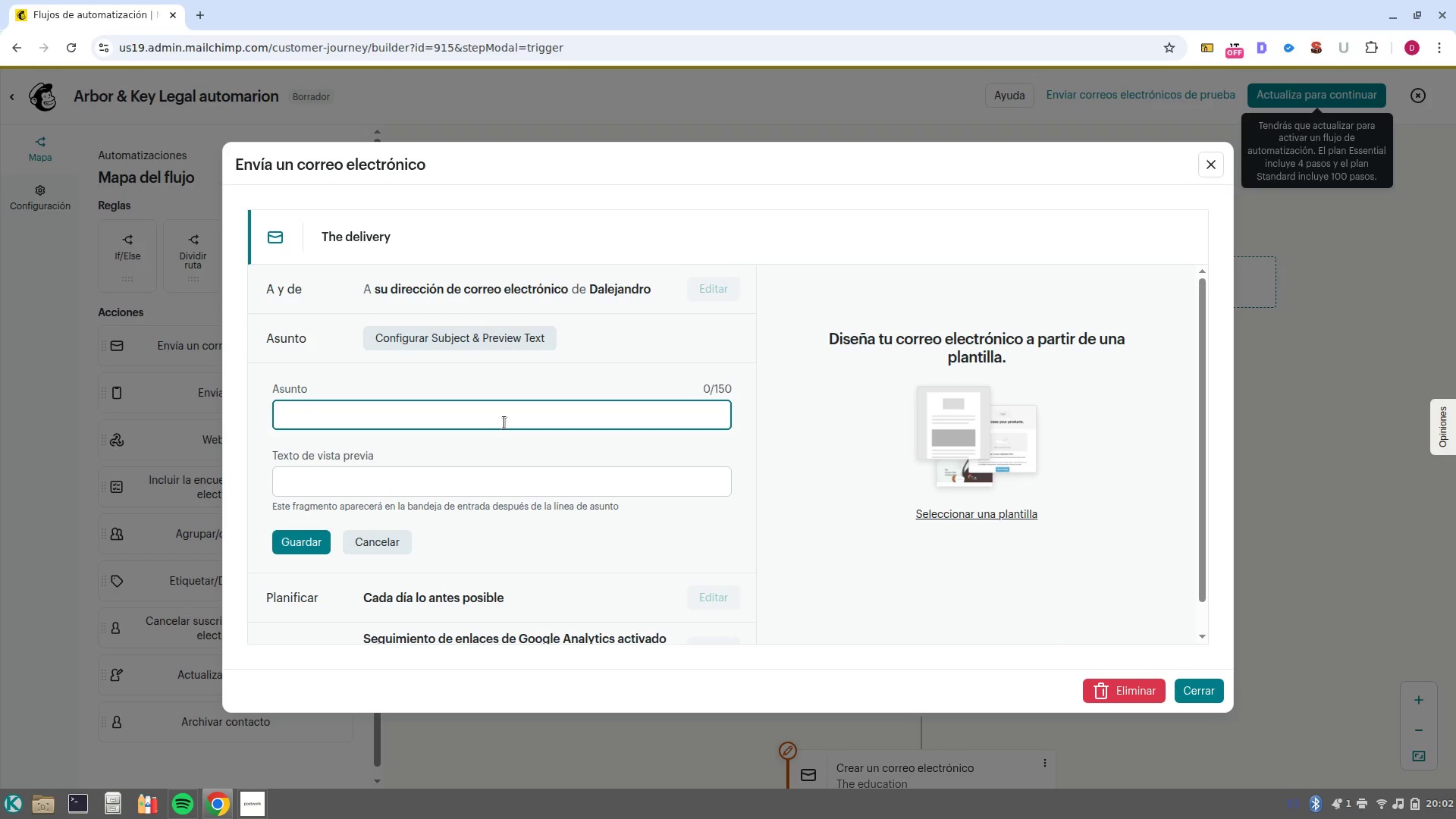 
type(}1FNAME1} )
key(Backspace)
type(, your Family Protection Checklist is here)
 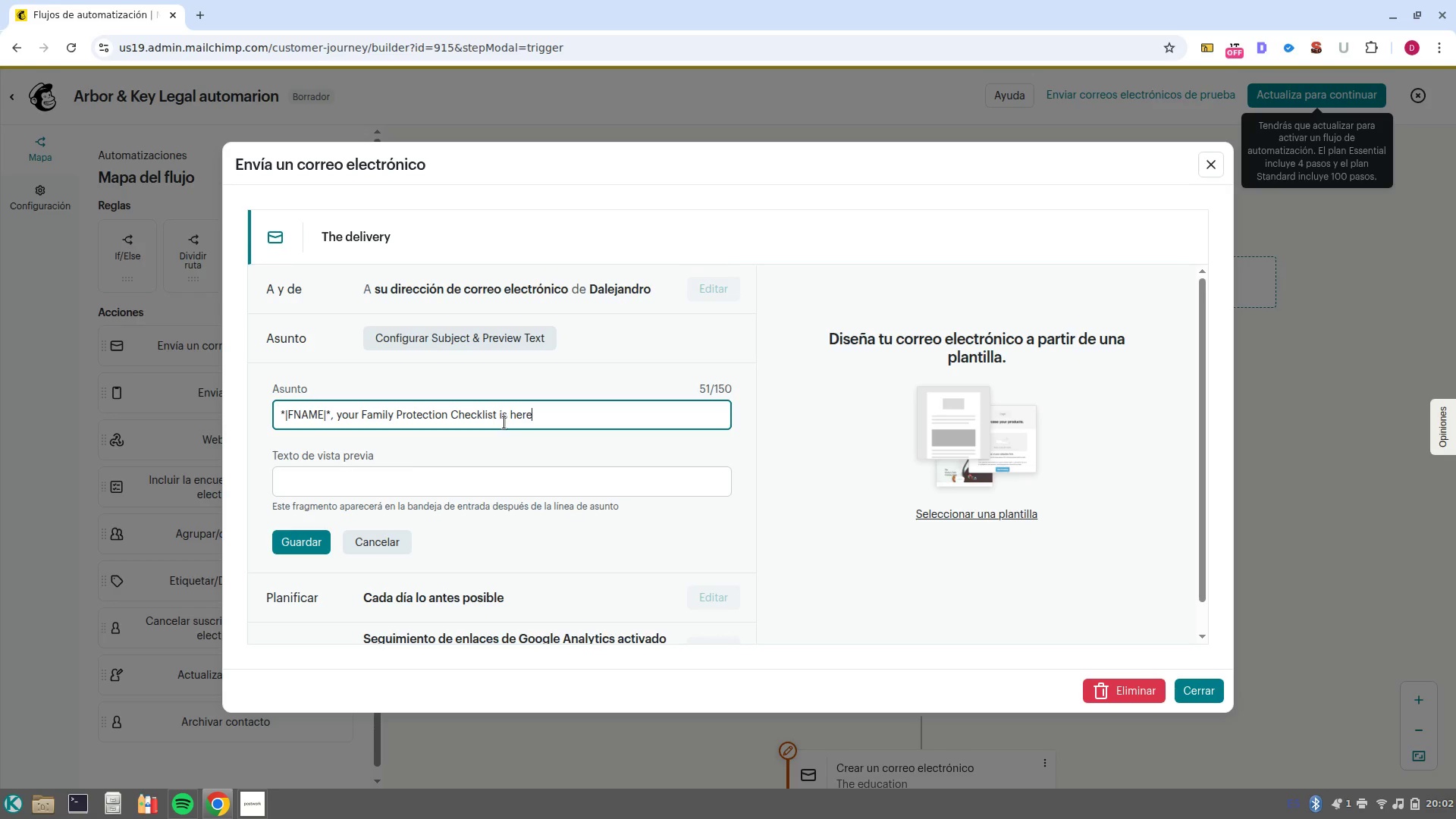 
 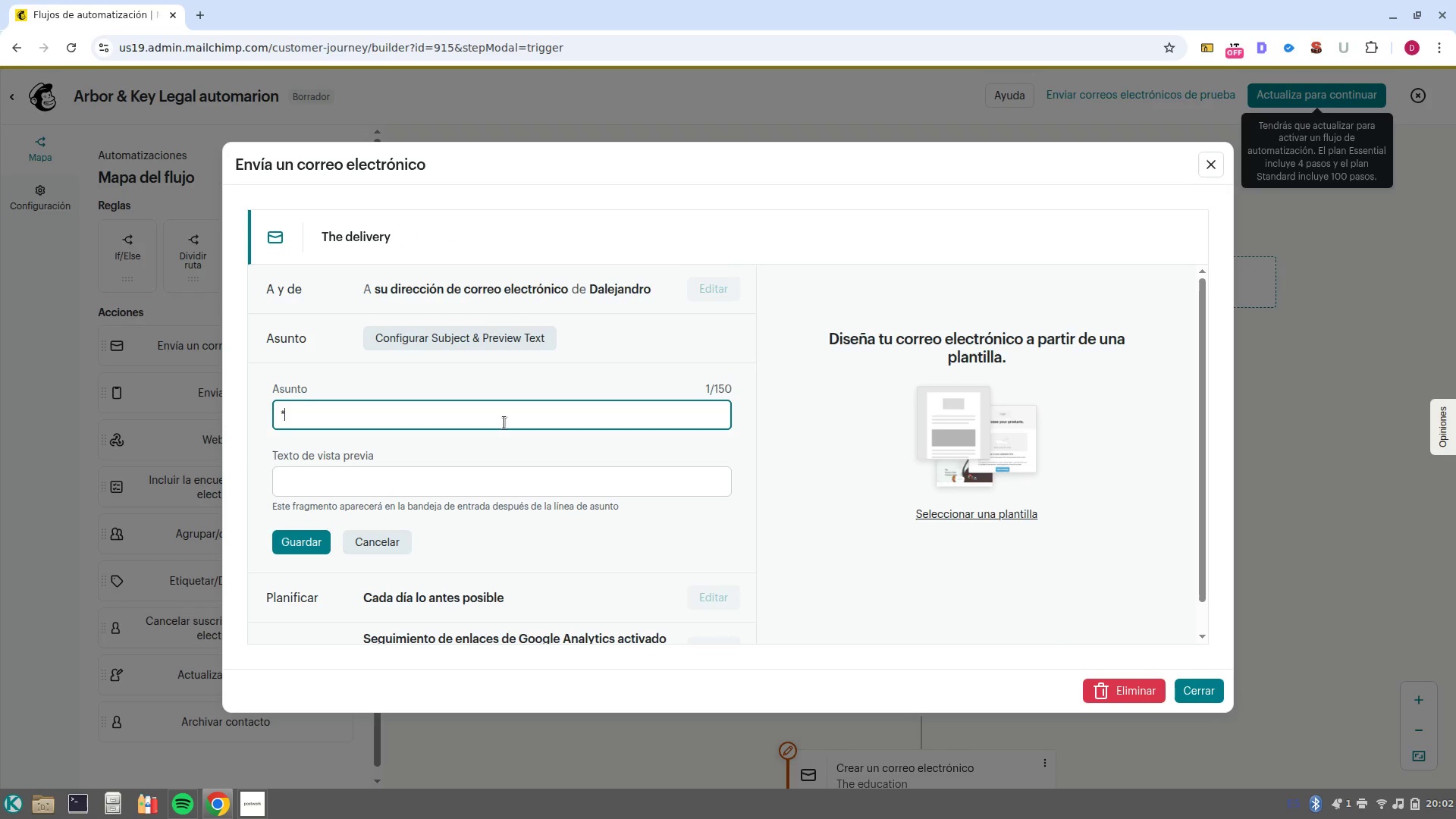 
hold_key(key=AltRight, duration=1.48)
 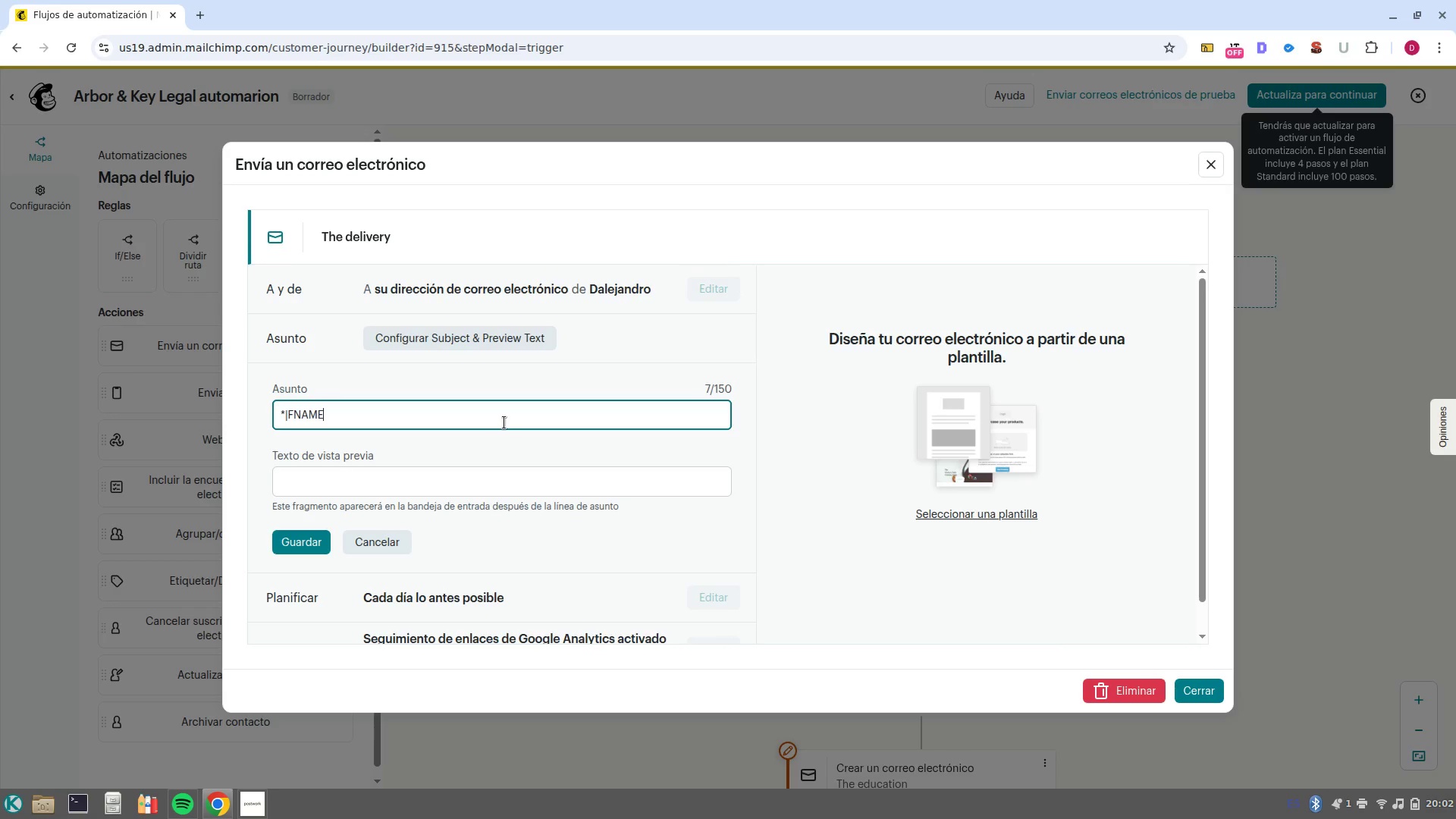 
hold_key(key=AltRight, duration=0.75)
 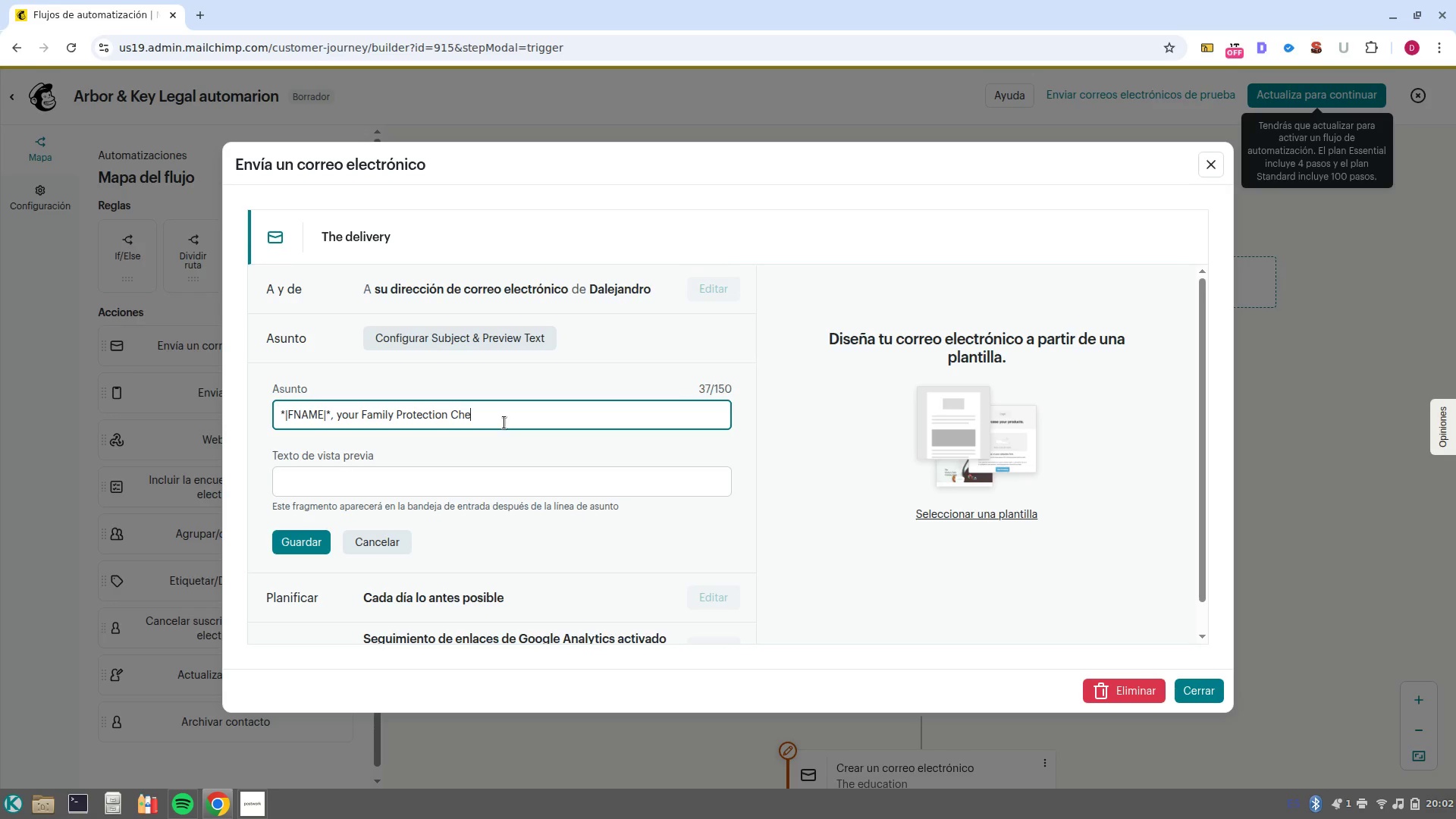 
left_click([301, 537])
 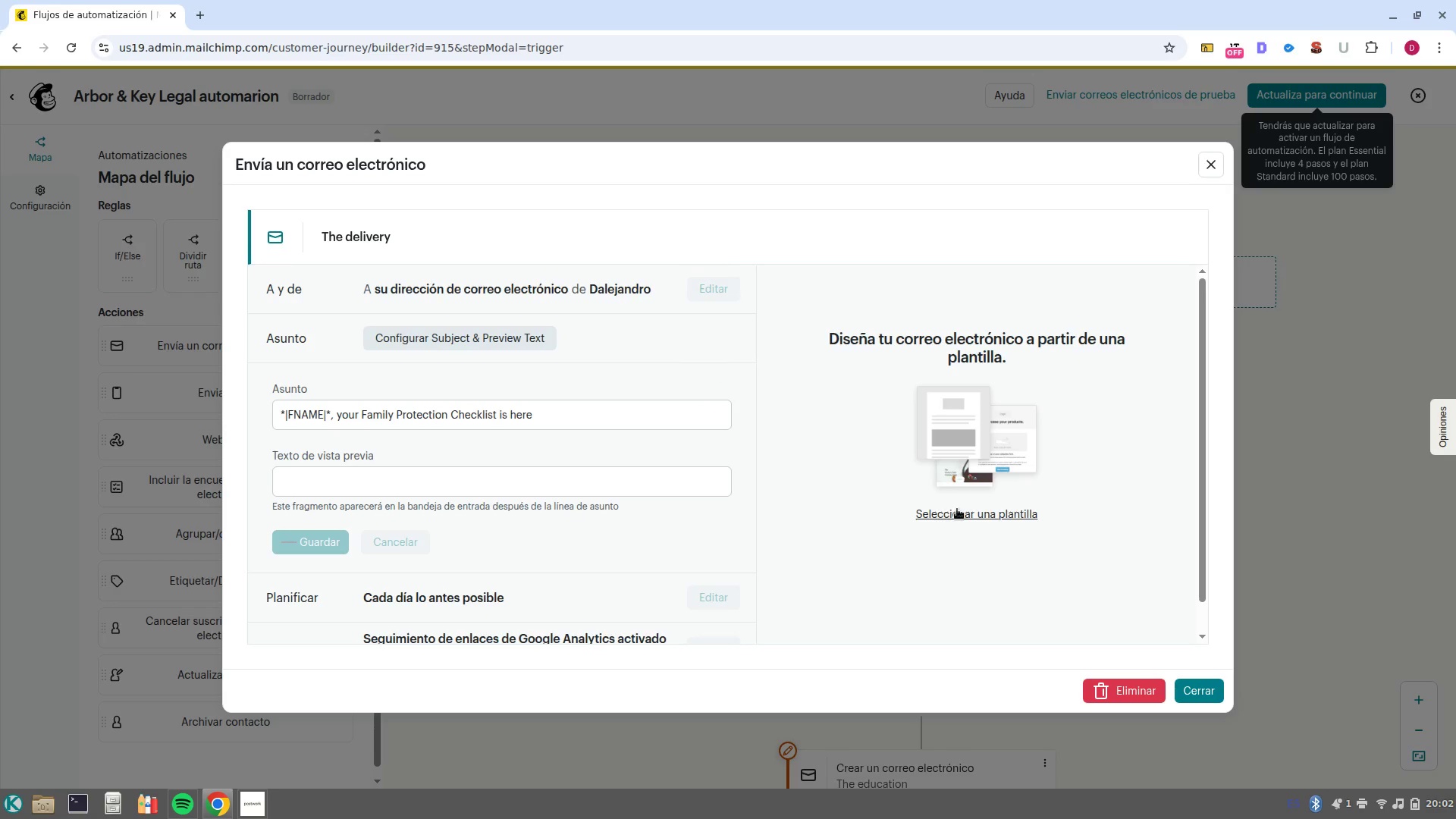 
left_click([957, 509])
 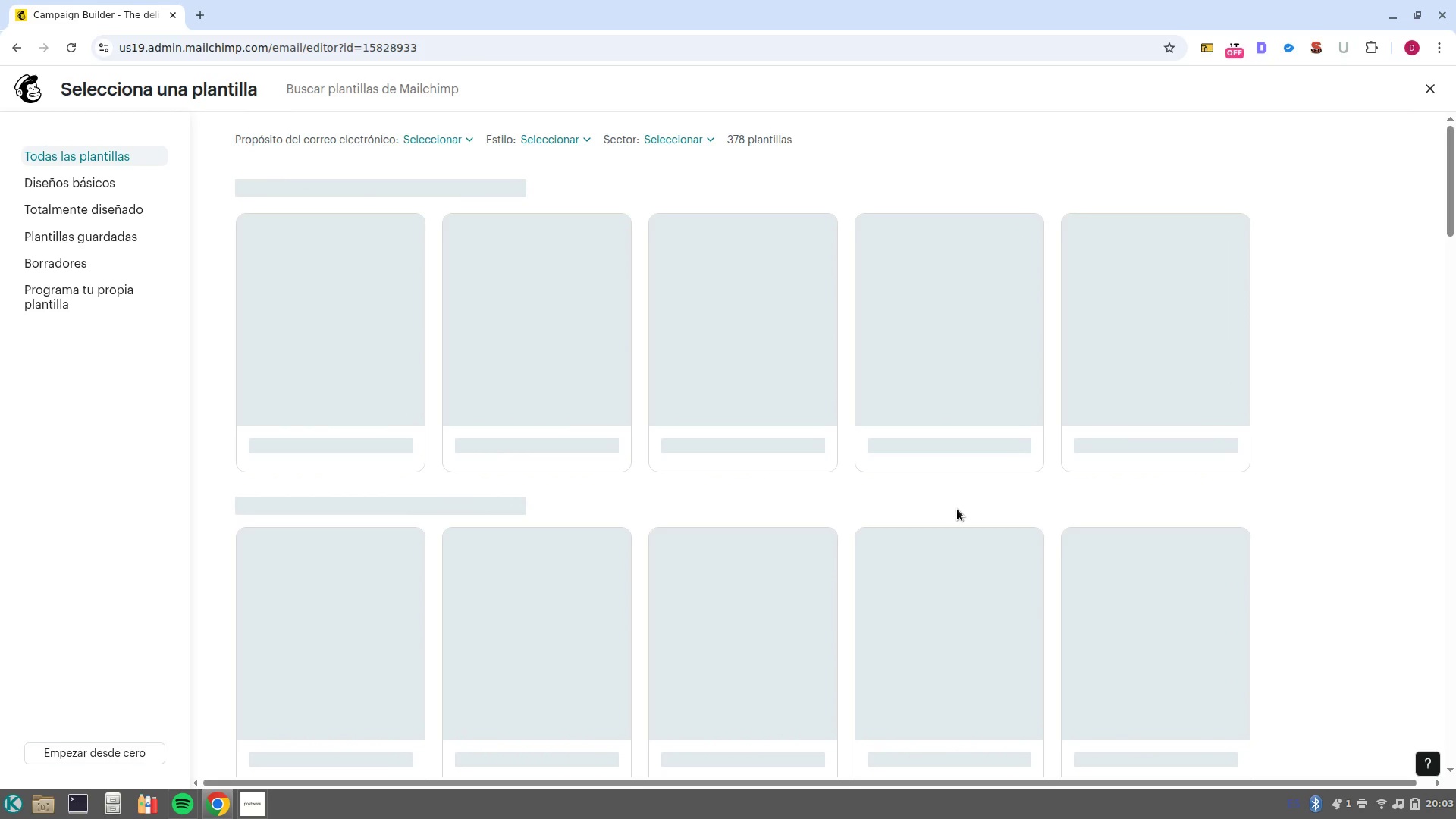 
wait(13.25)
 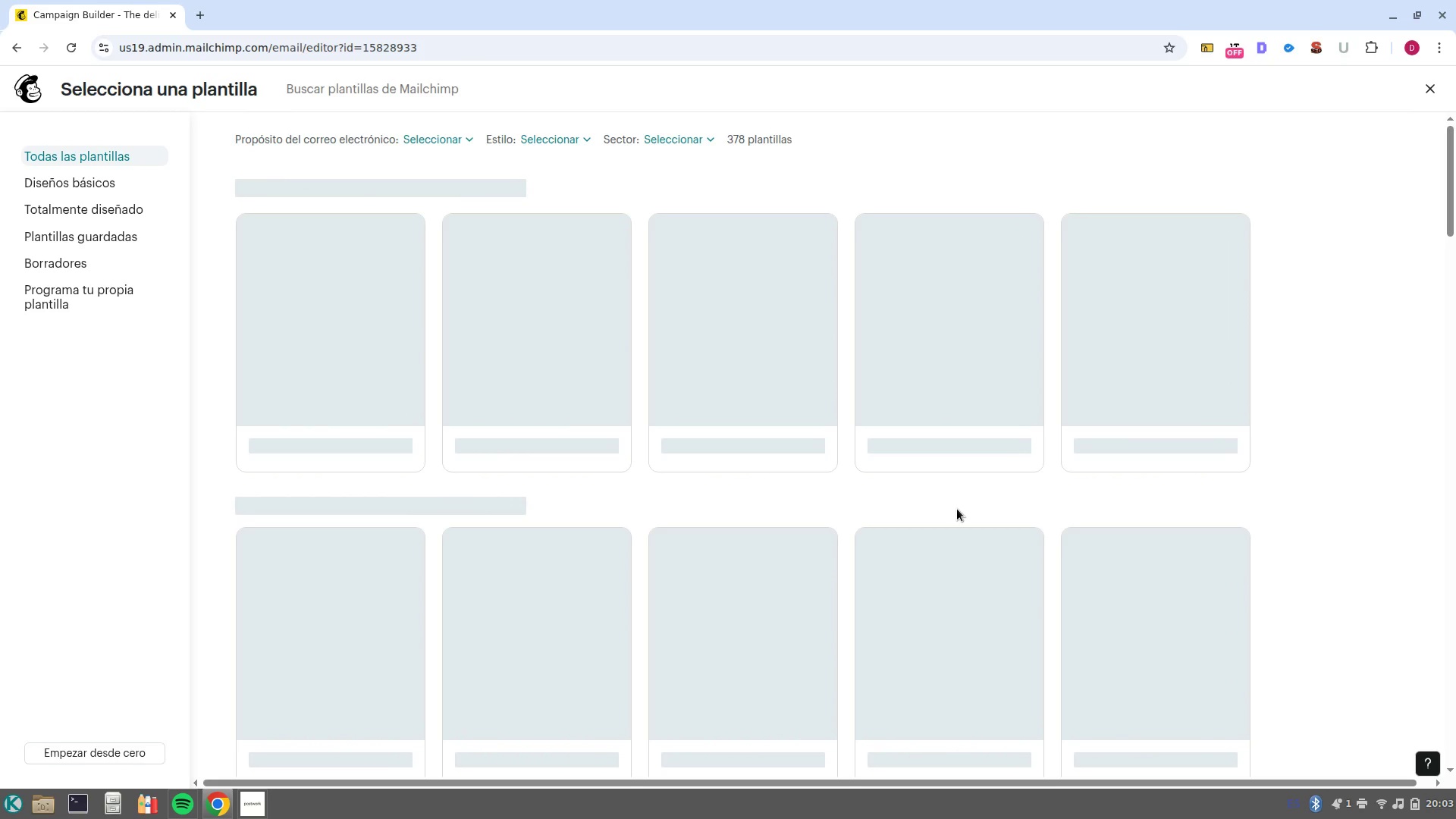 
mouse_move([912, 298])
 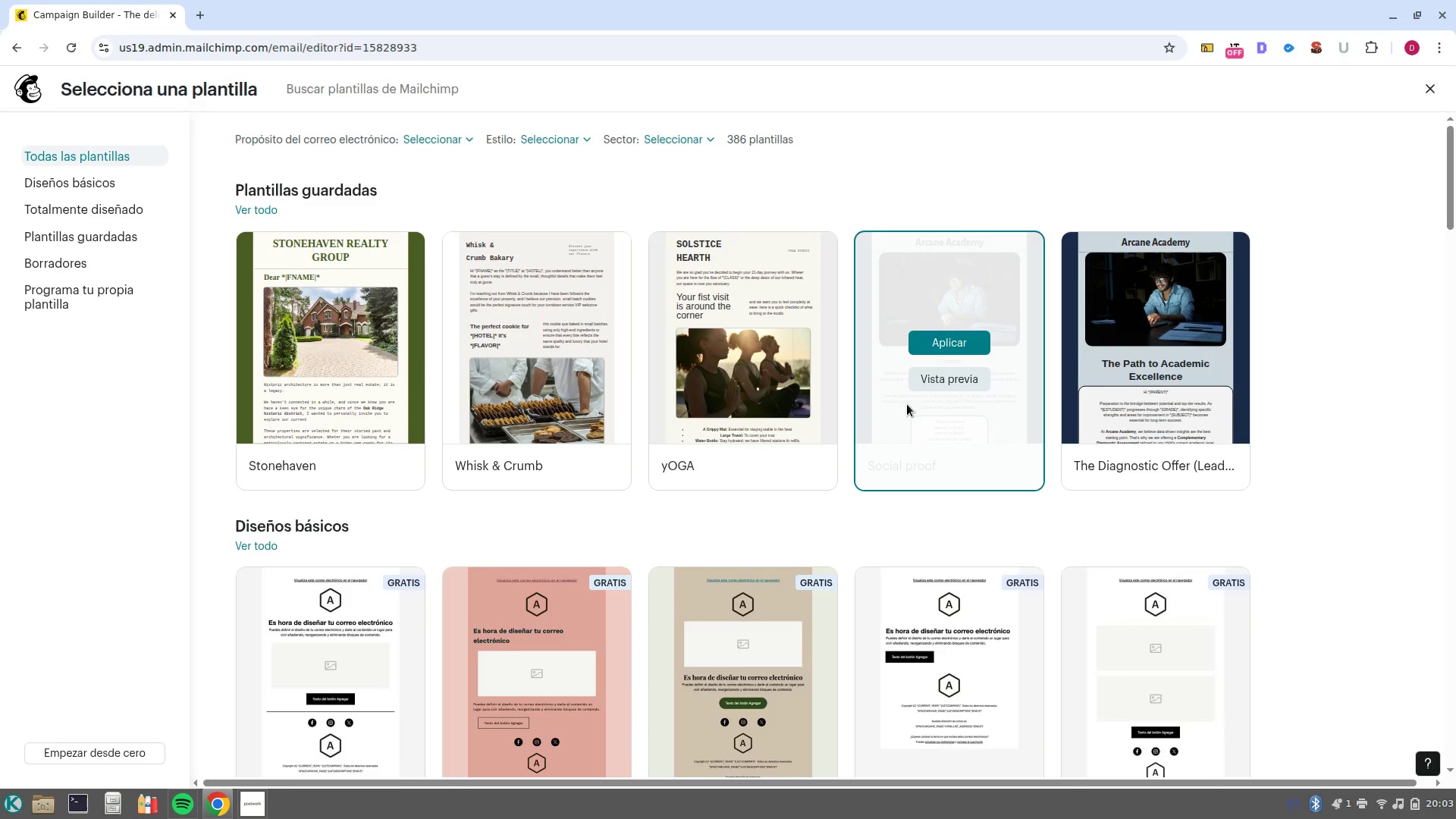 
scroll: coordinate [524, 436], scroll_direction: down, amount: 8.0
 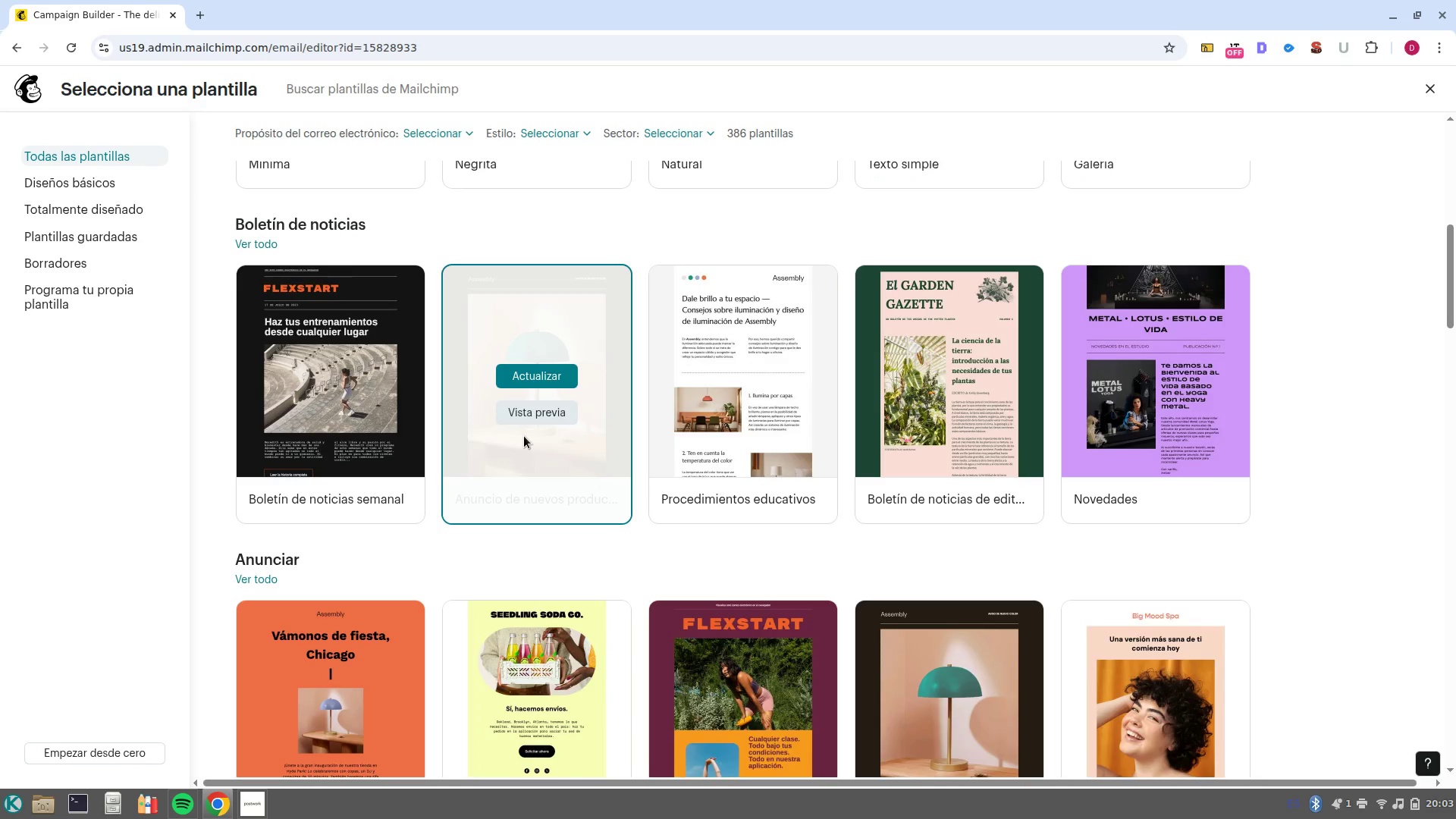 
scroll: coordinate [529, 441], scroll_direction: up, amount: 7.0
 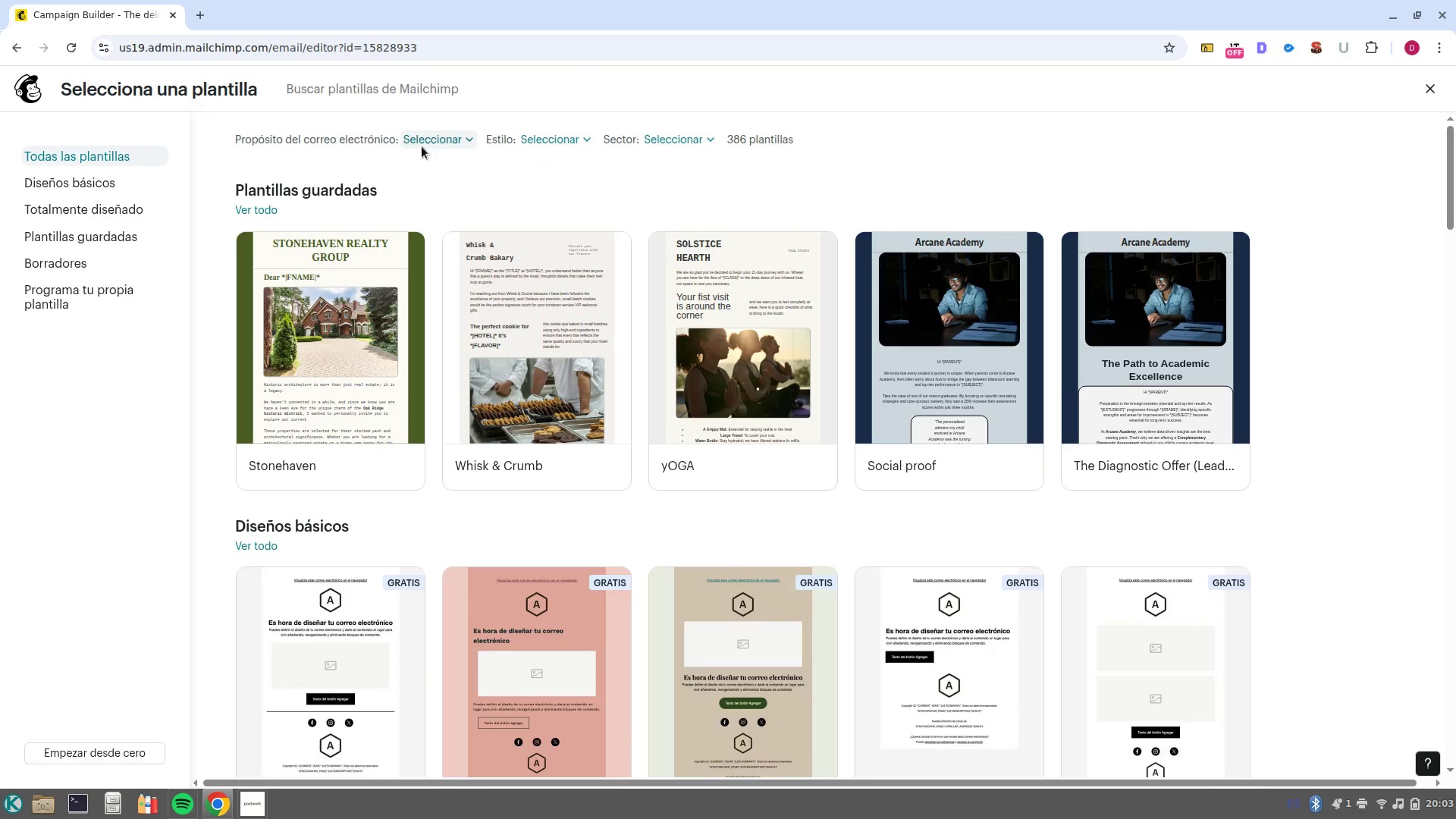 
left_click([435, 148])
 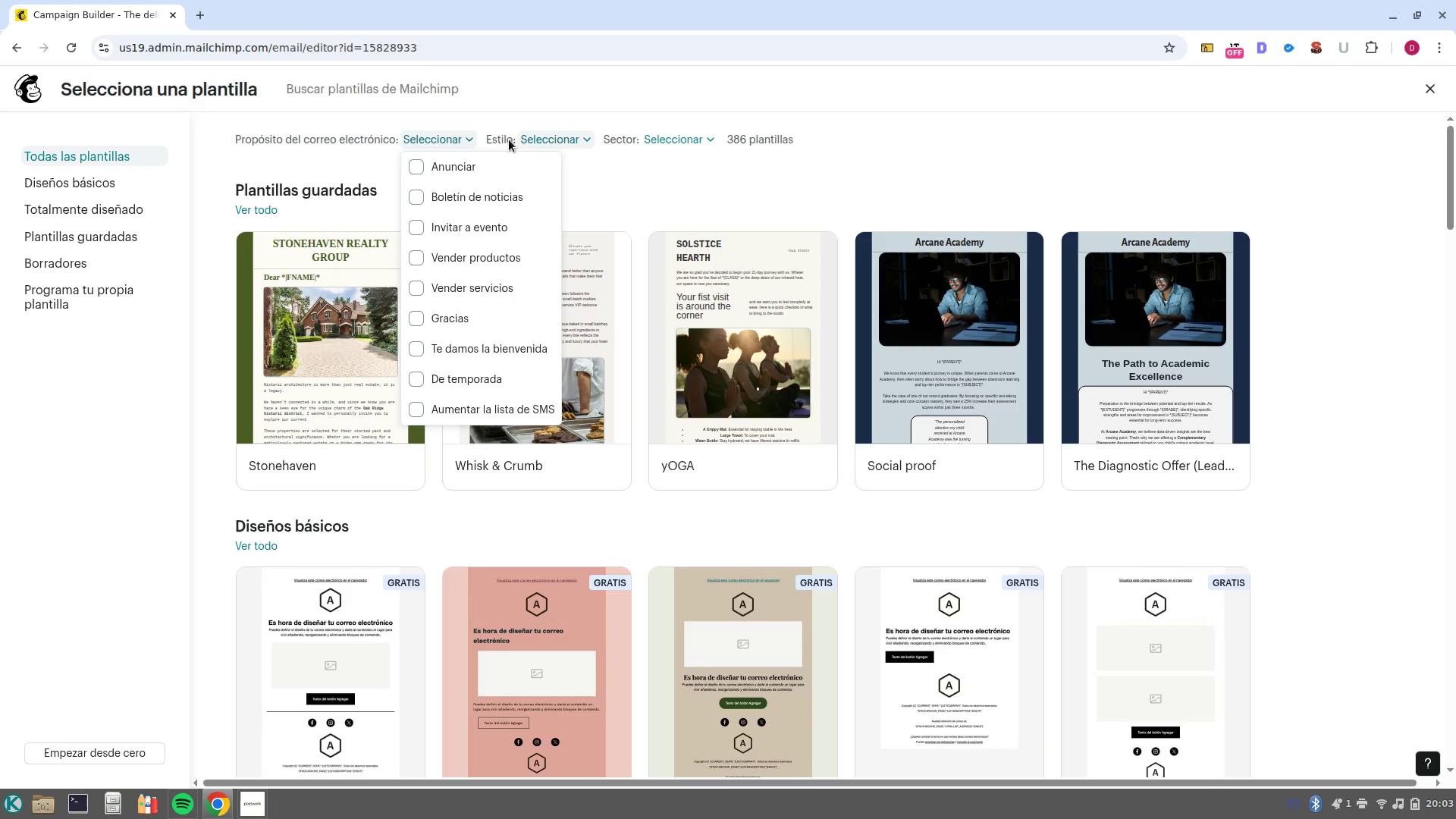 
left_click([582, 140])
 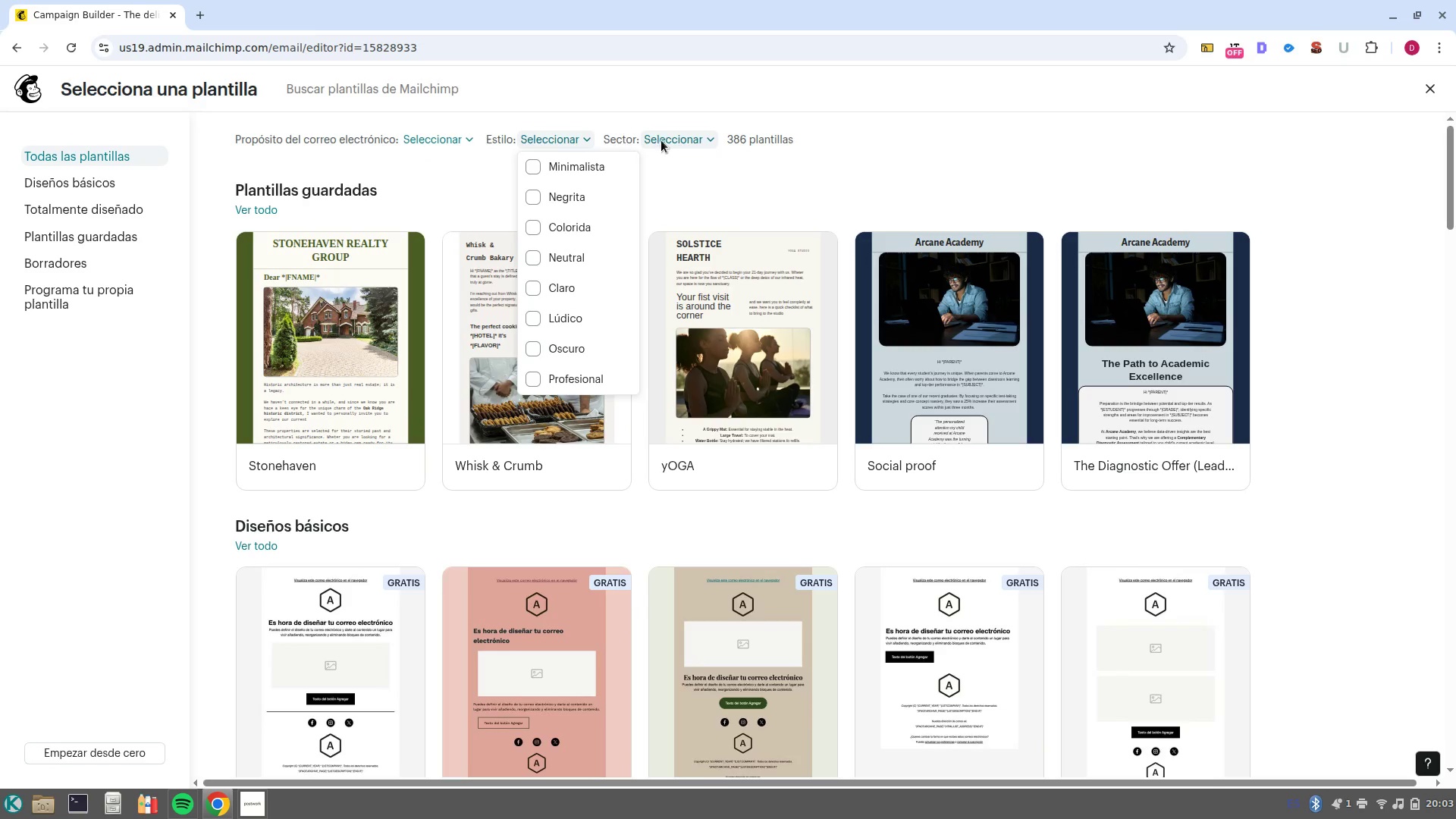 
left_click([673, 141])
 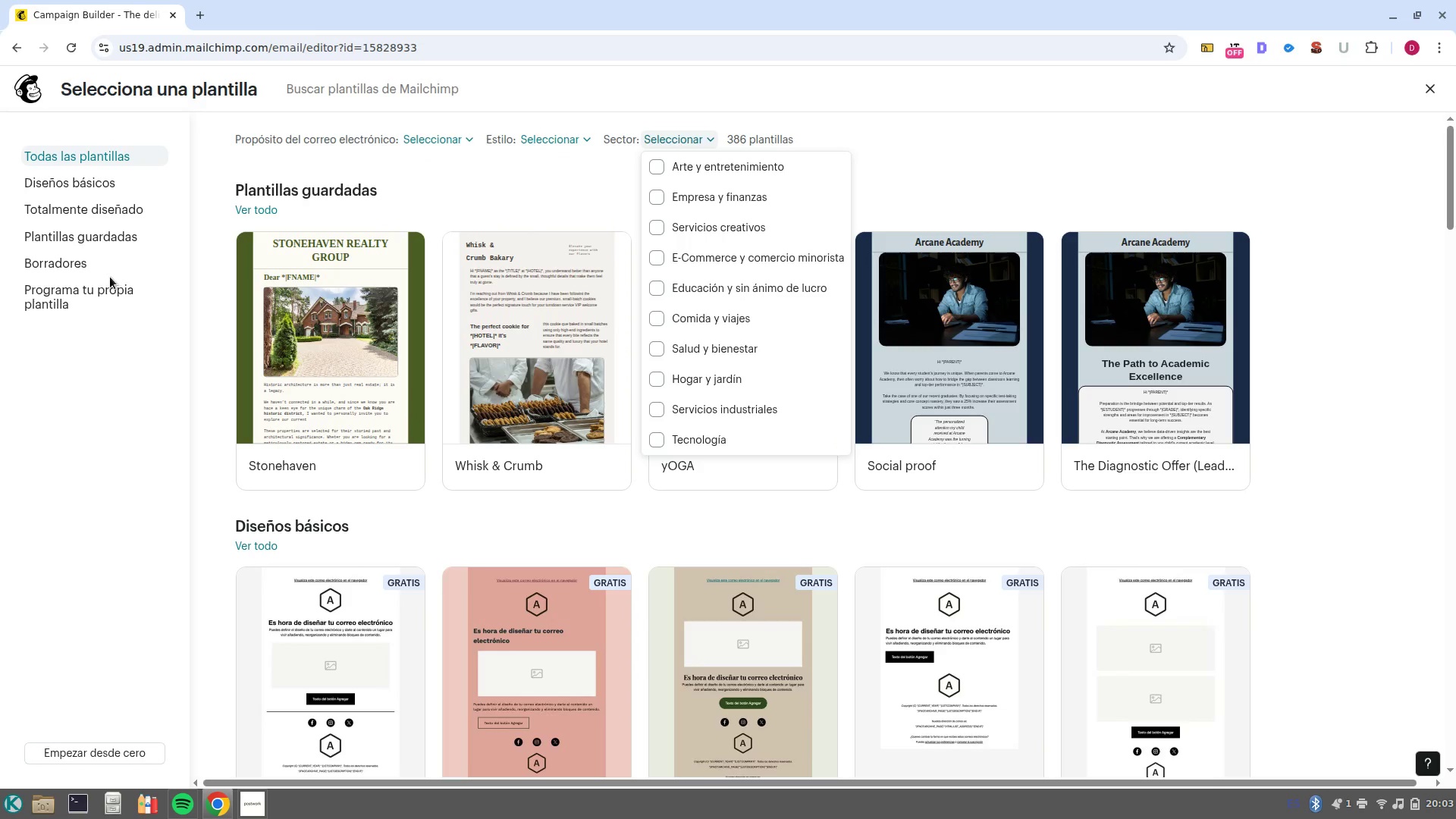 
scroll: coordinate [701, 491], scroll_direction: down, amount: 1.0
 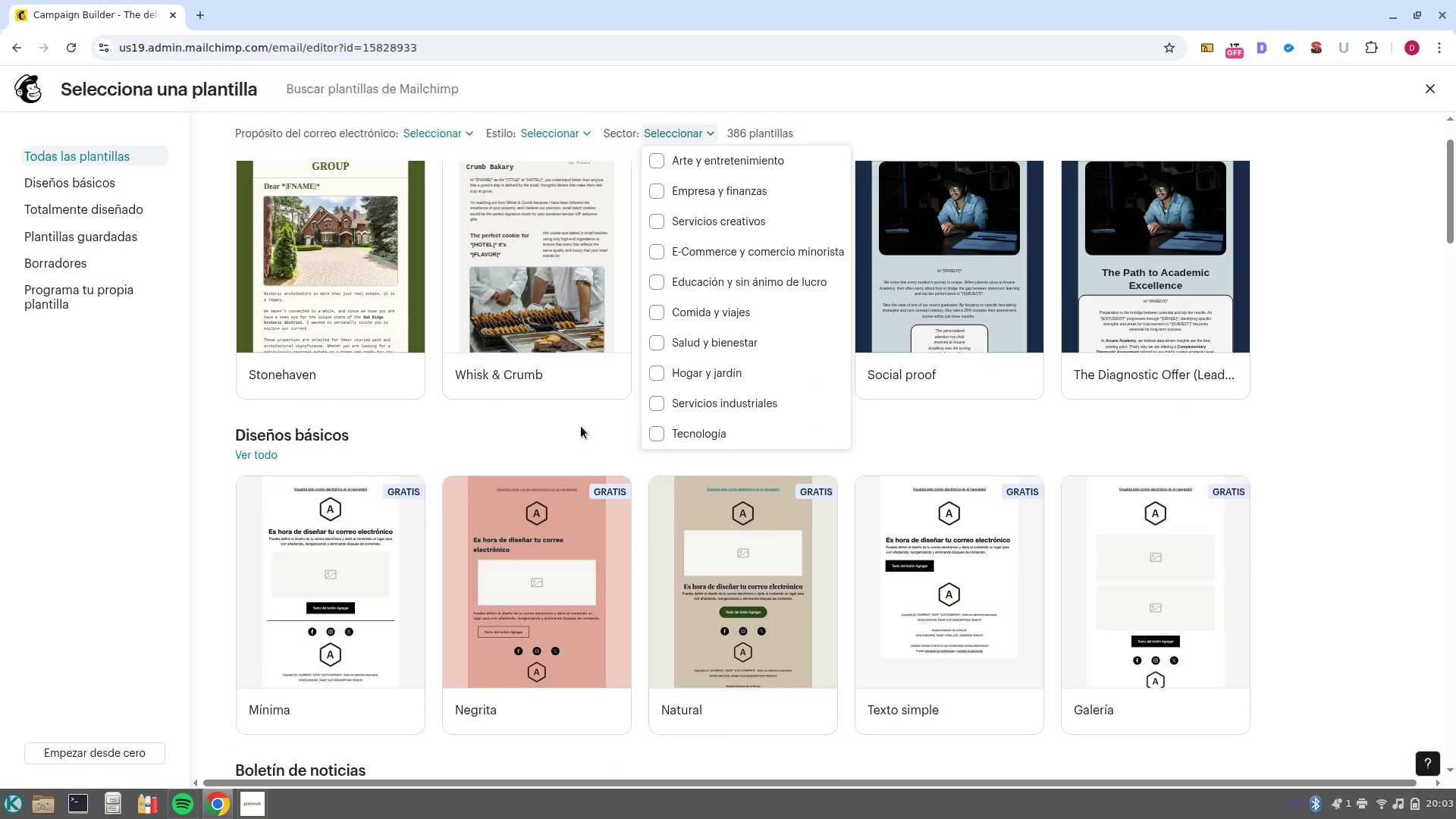 
left_click([586, 438])
 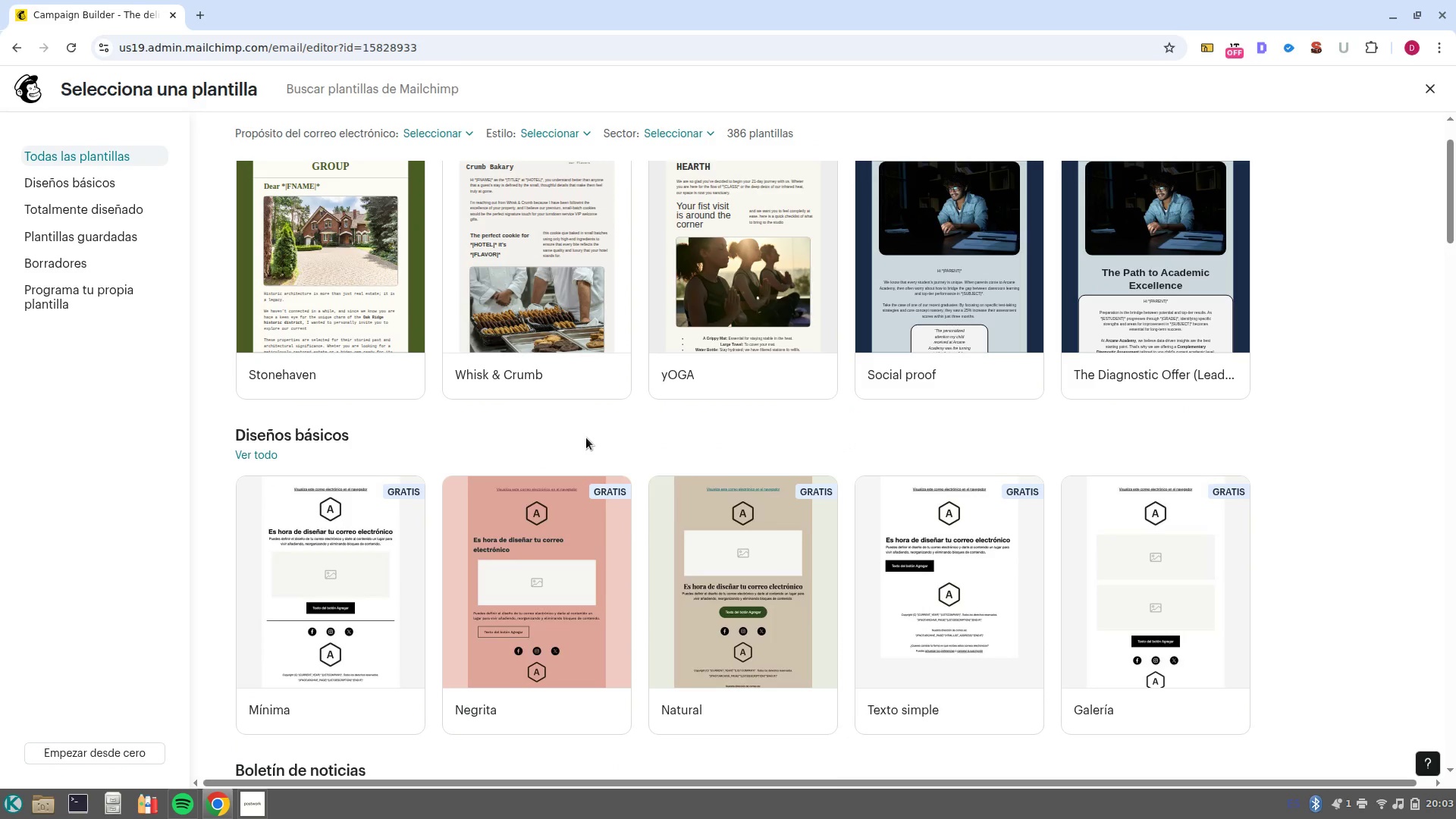 
scroll: coordinate [586, 438], scroll_direction: up, amount: 1.0
 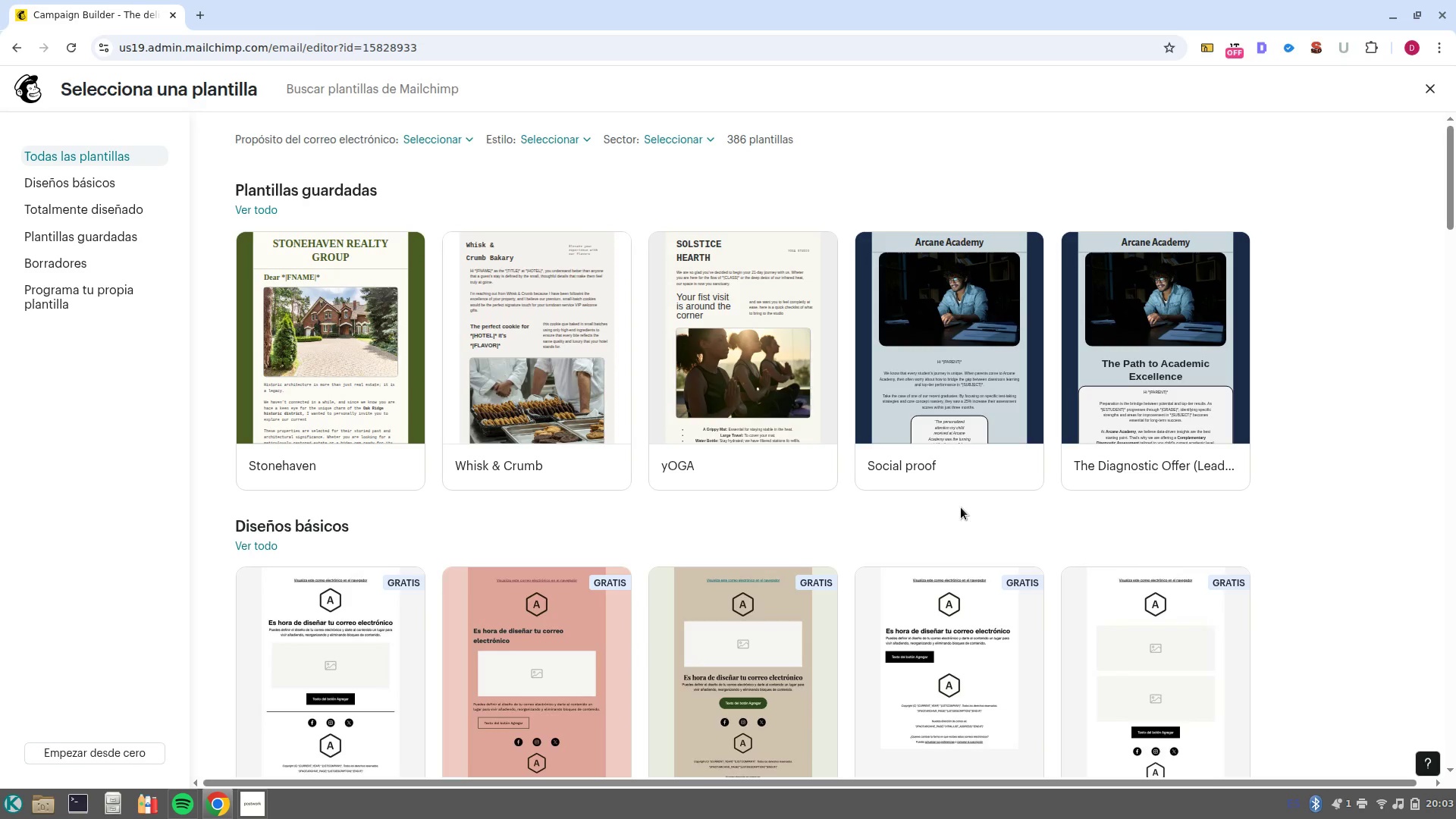 
wait(7.16)
 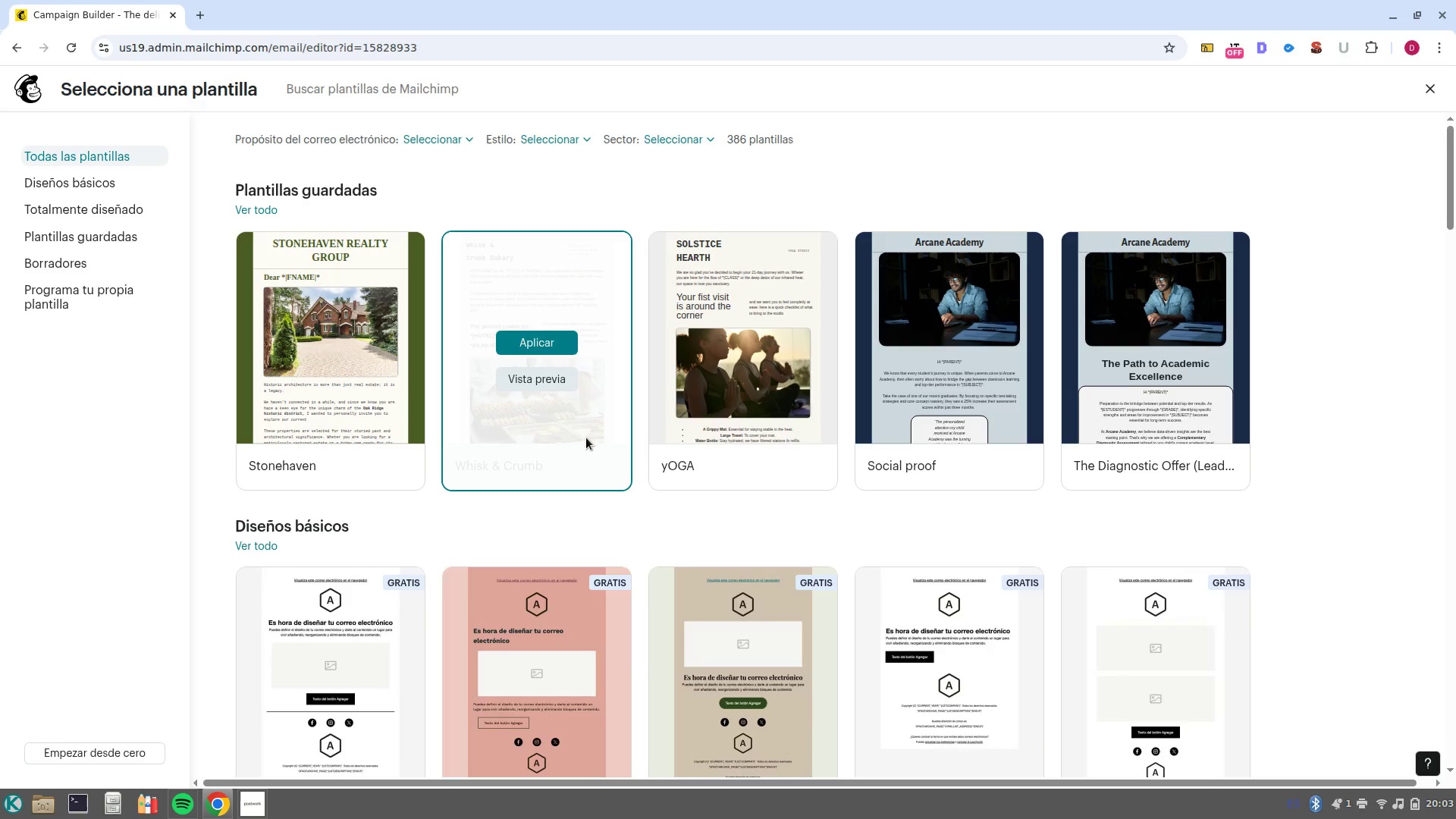 
left_click([944, 347])
 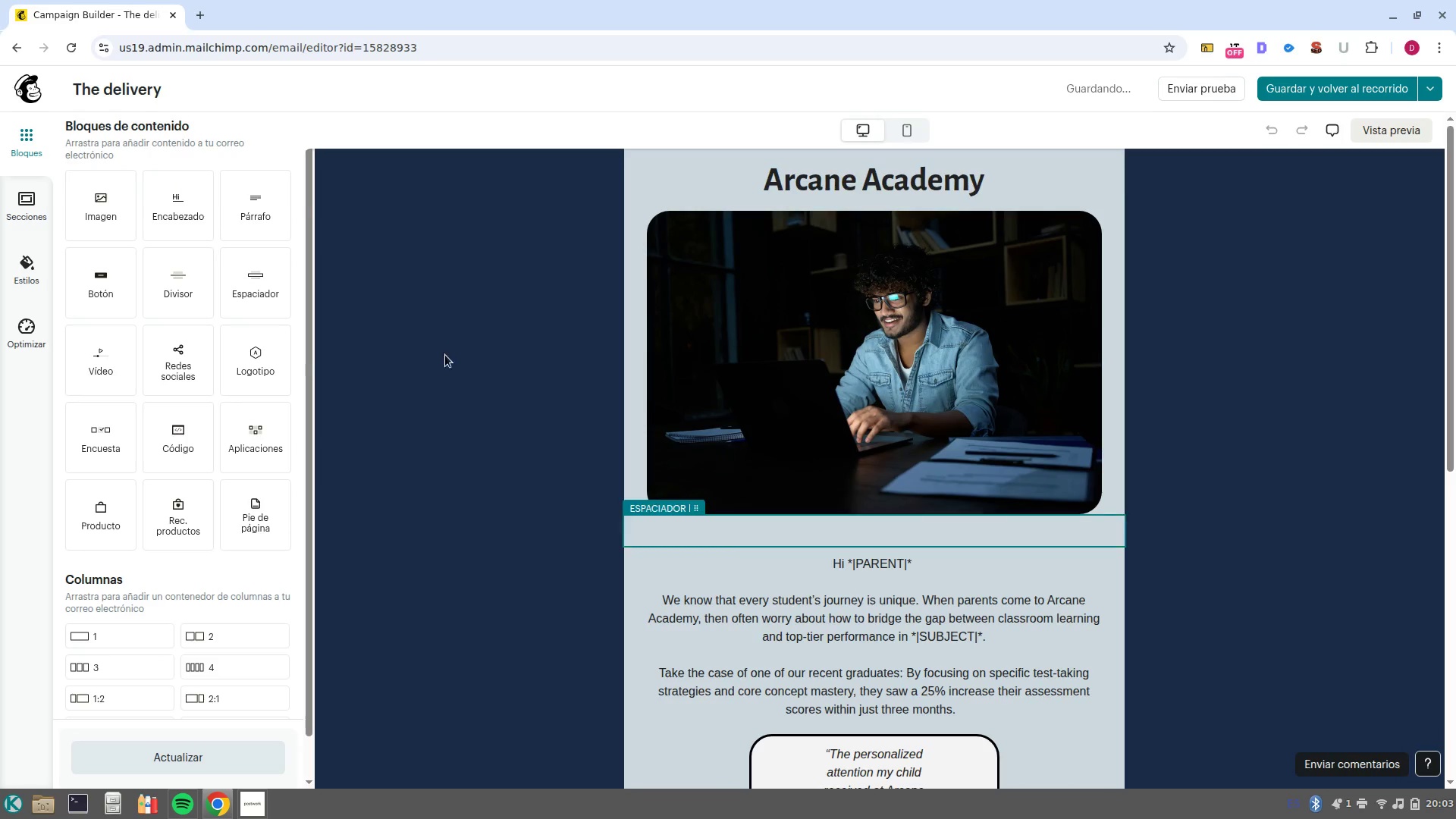 
wait(5.54)
 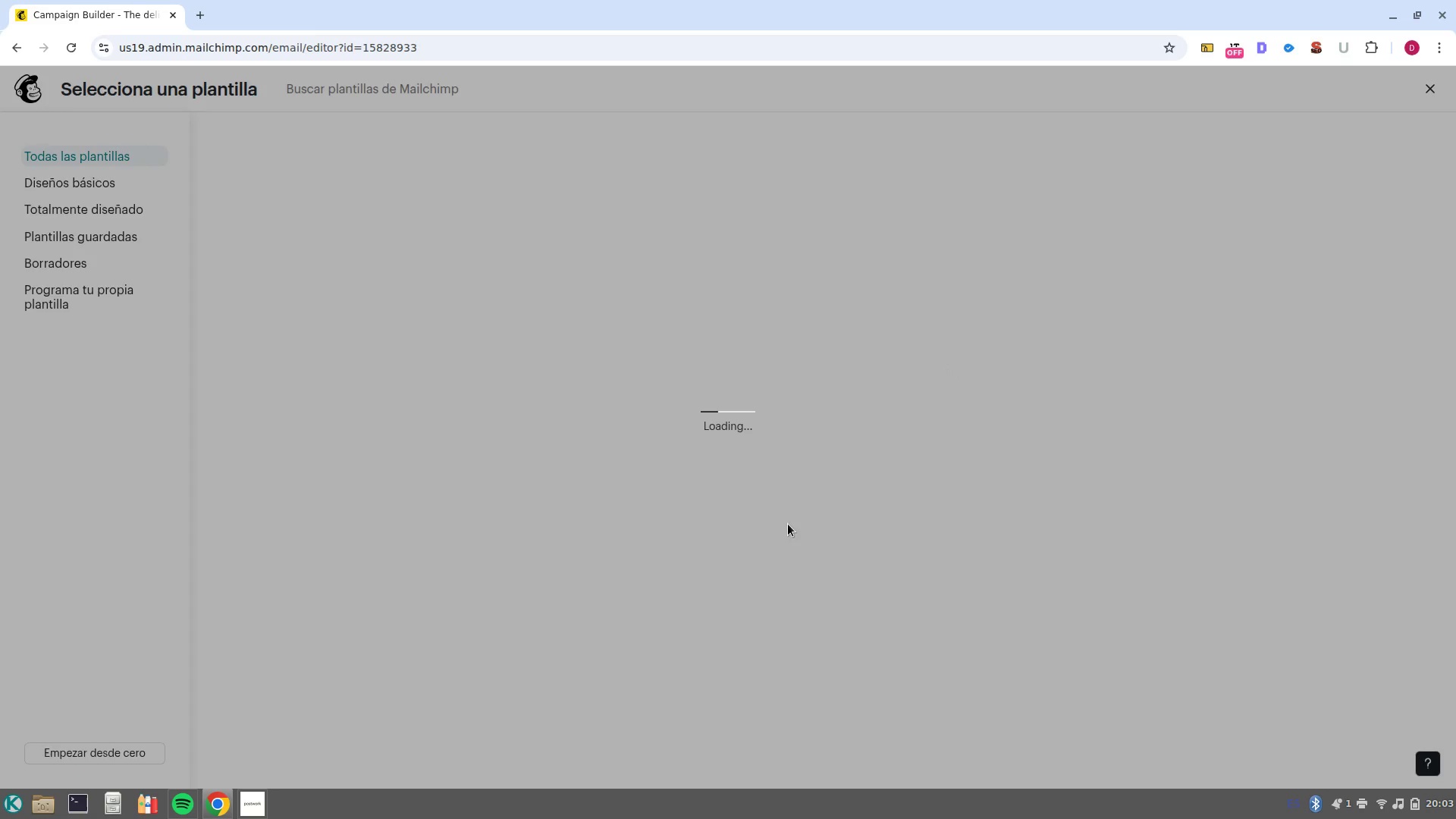 
left_click([20, 207])
 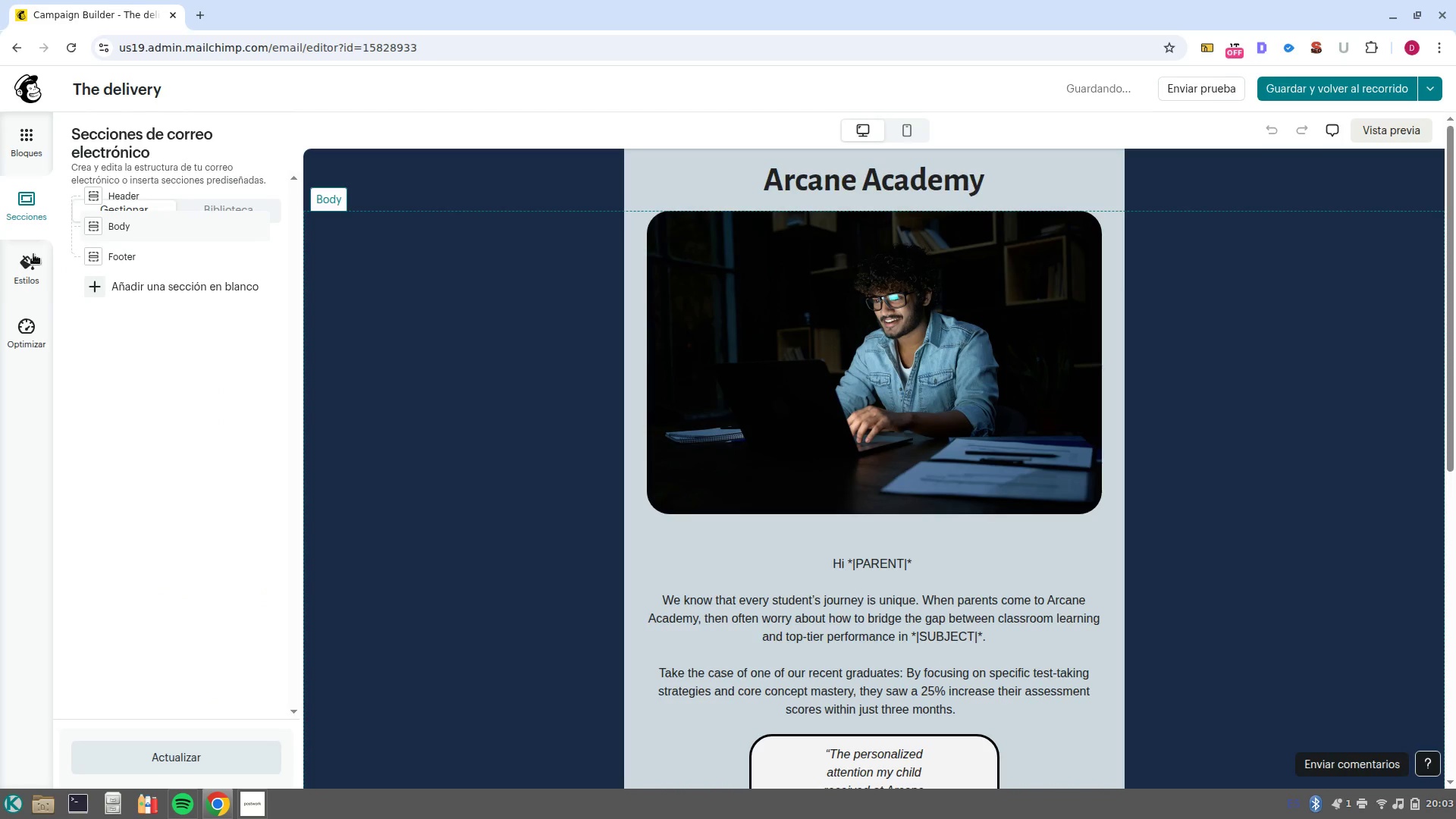 
left_click([30, 258])
 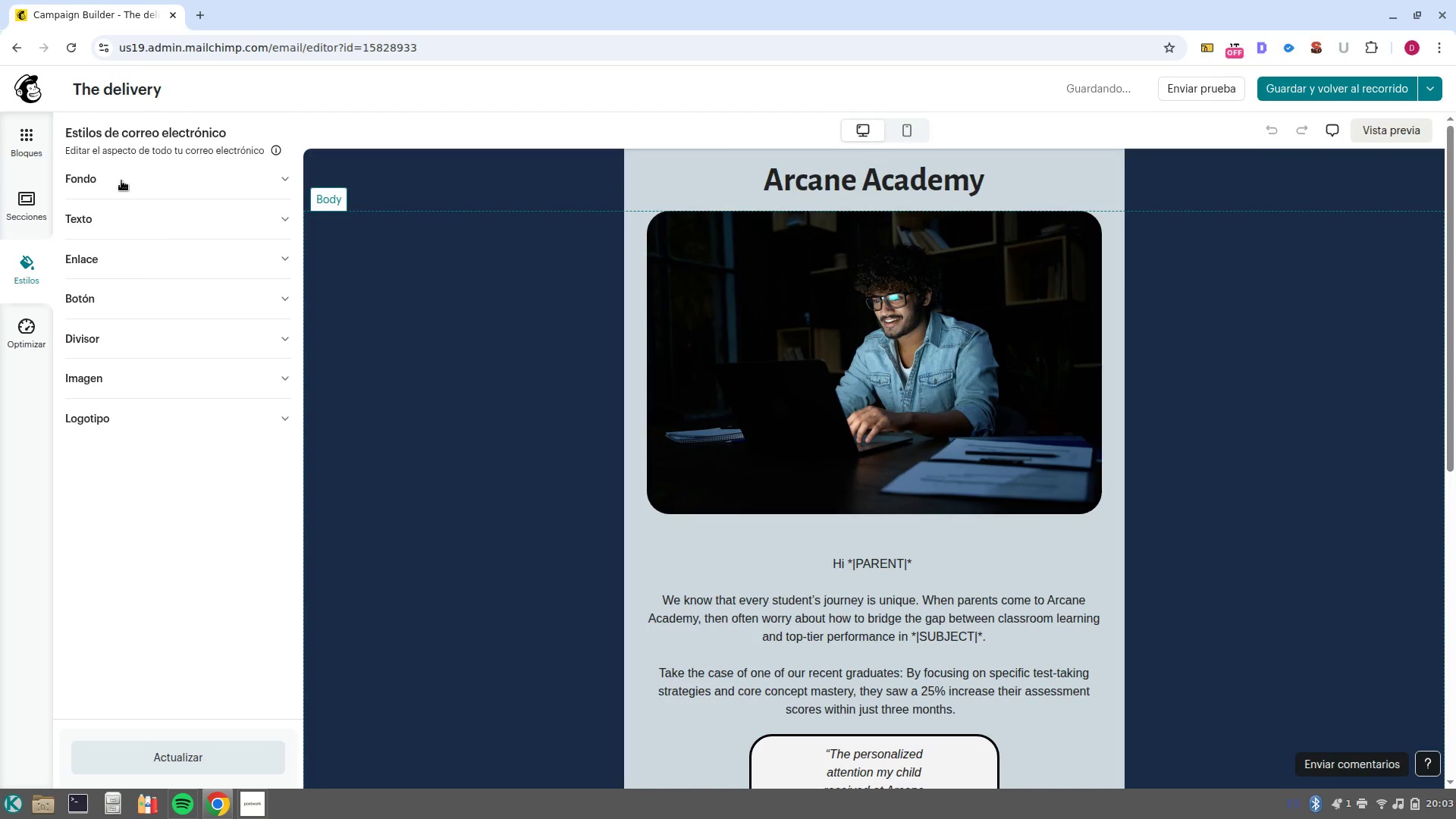 
left_click([121, 179])
 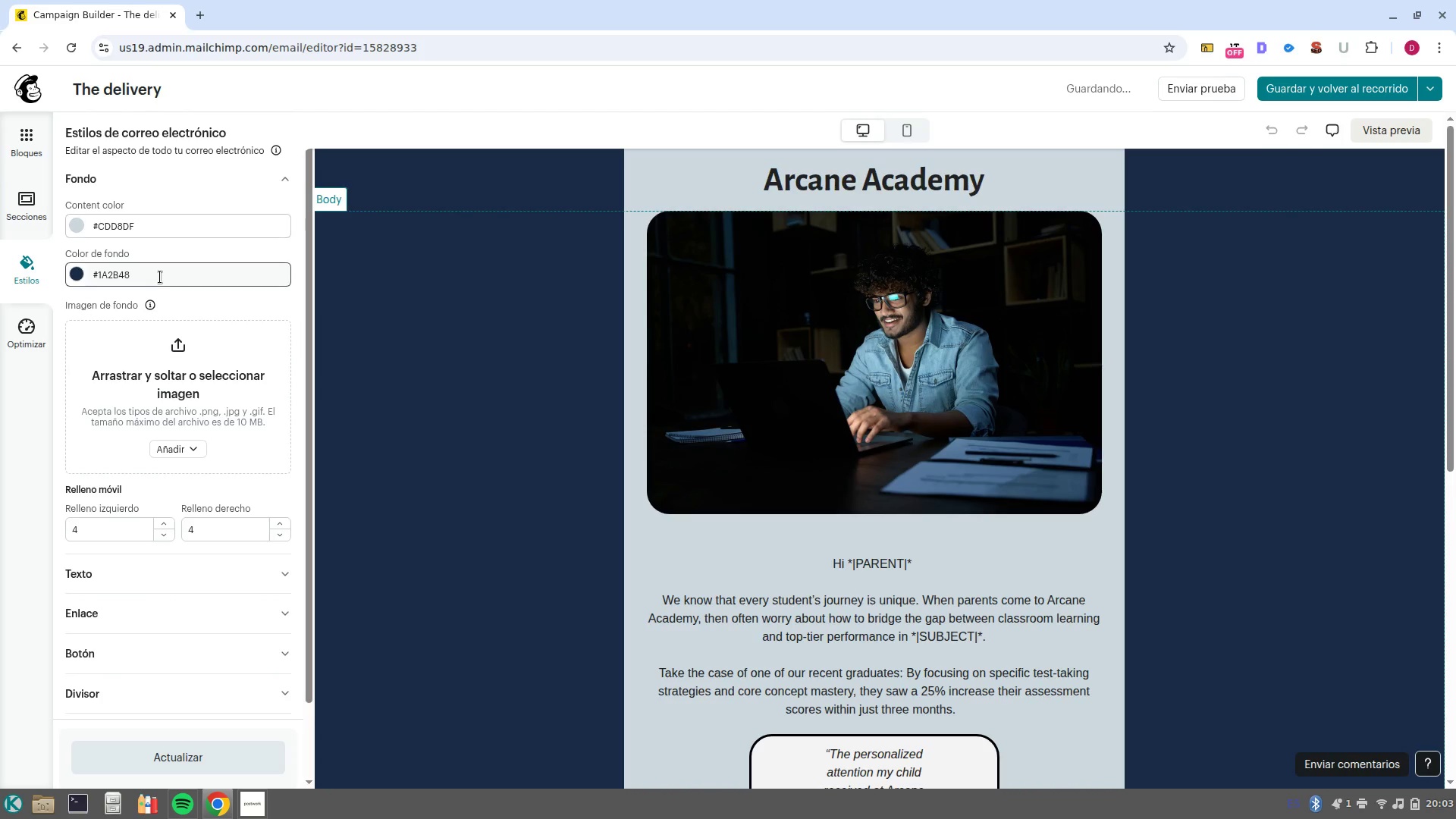 
double_click([160, 277])
 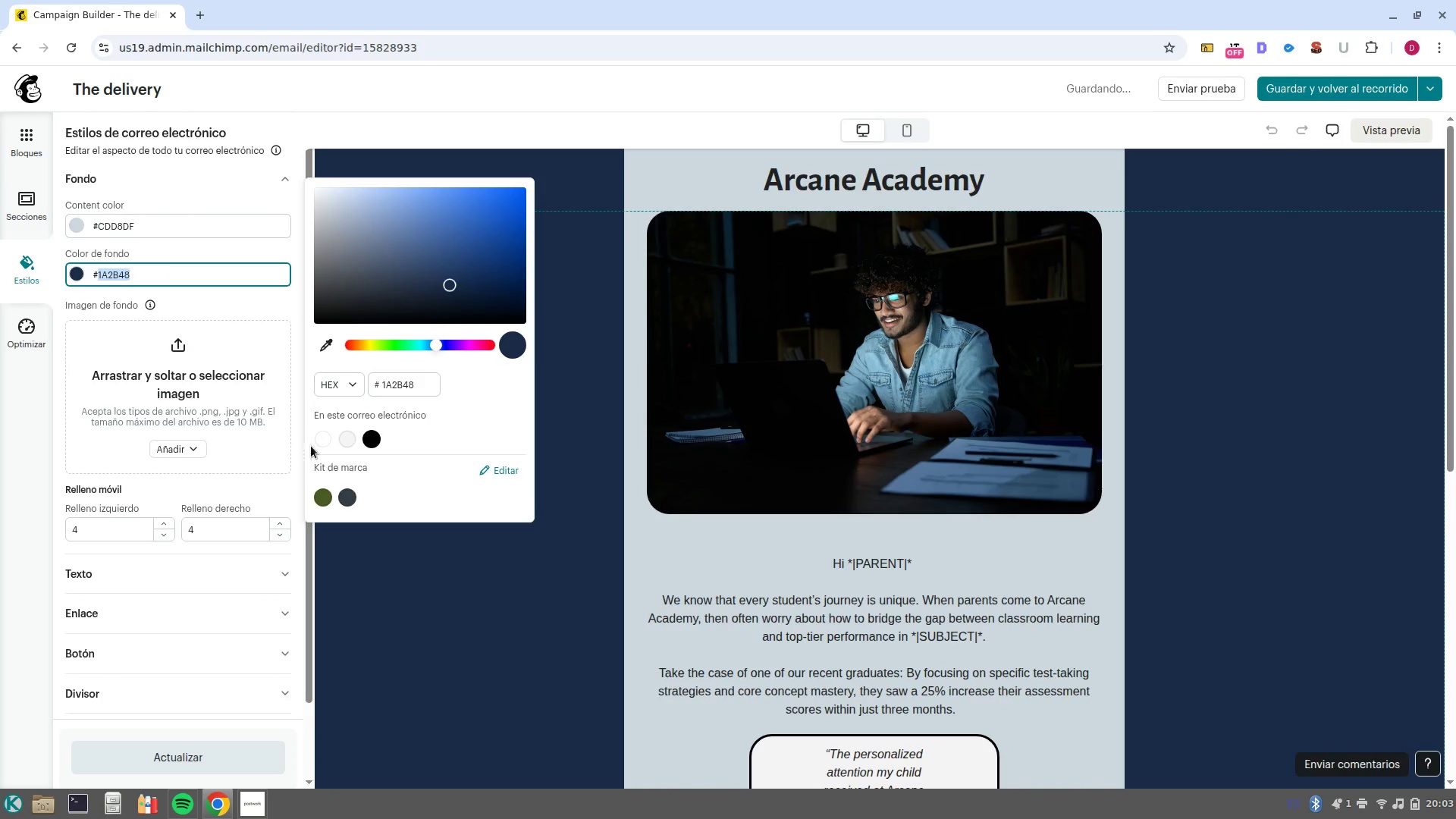 
left_click([324, 449])
 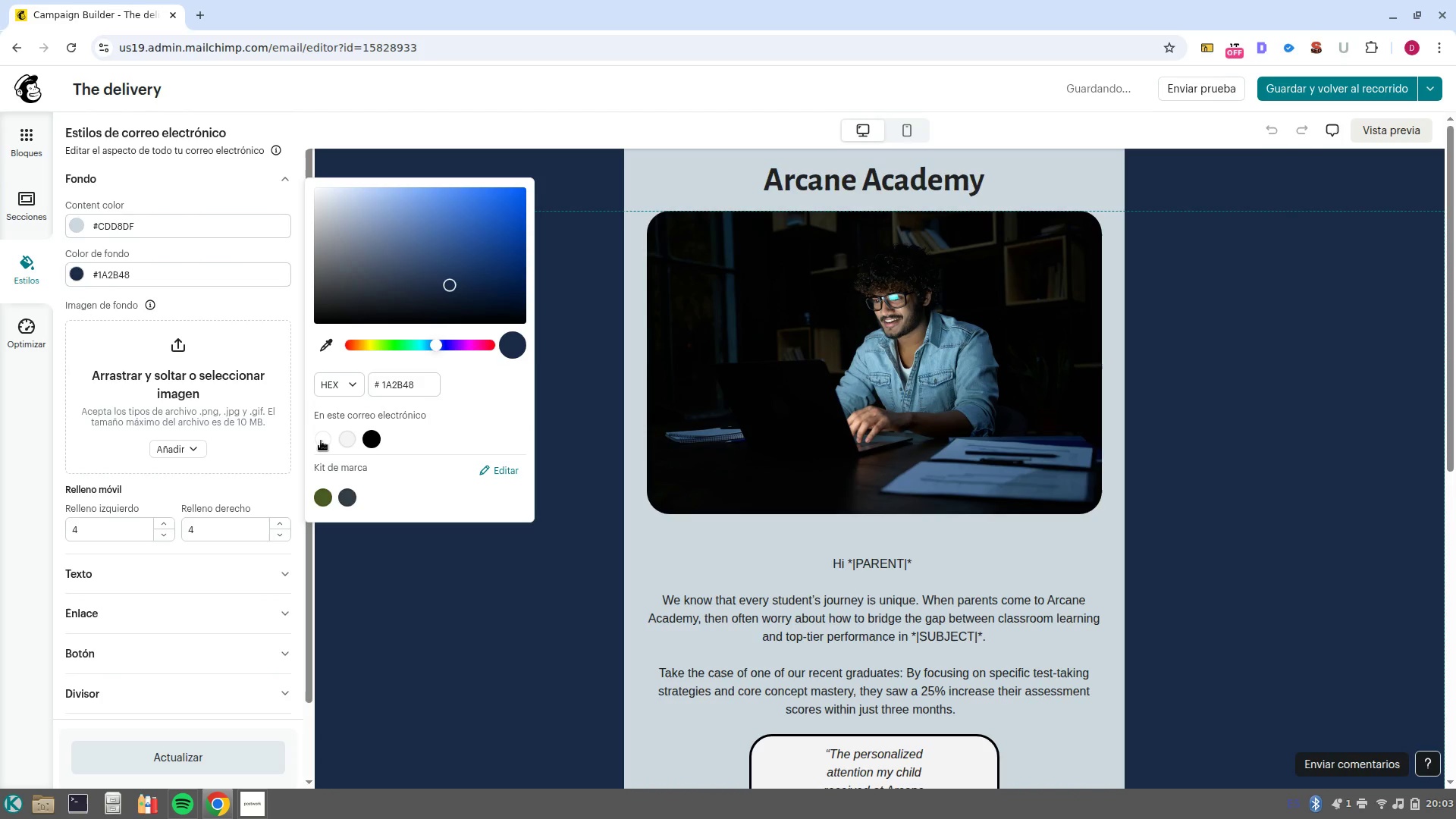 
left_click([321, 441])
 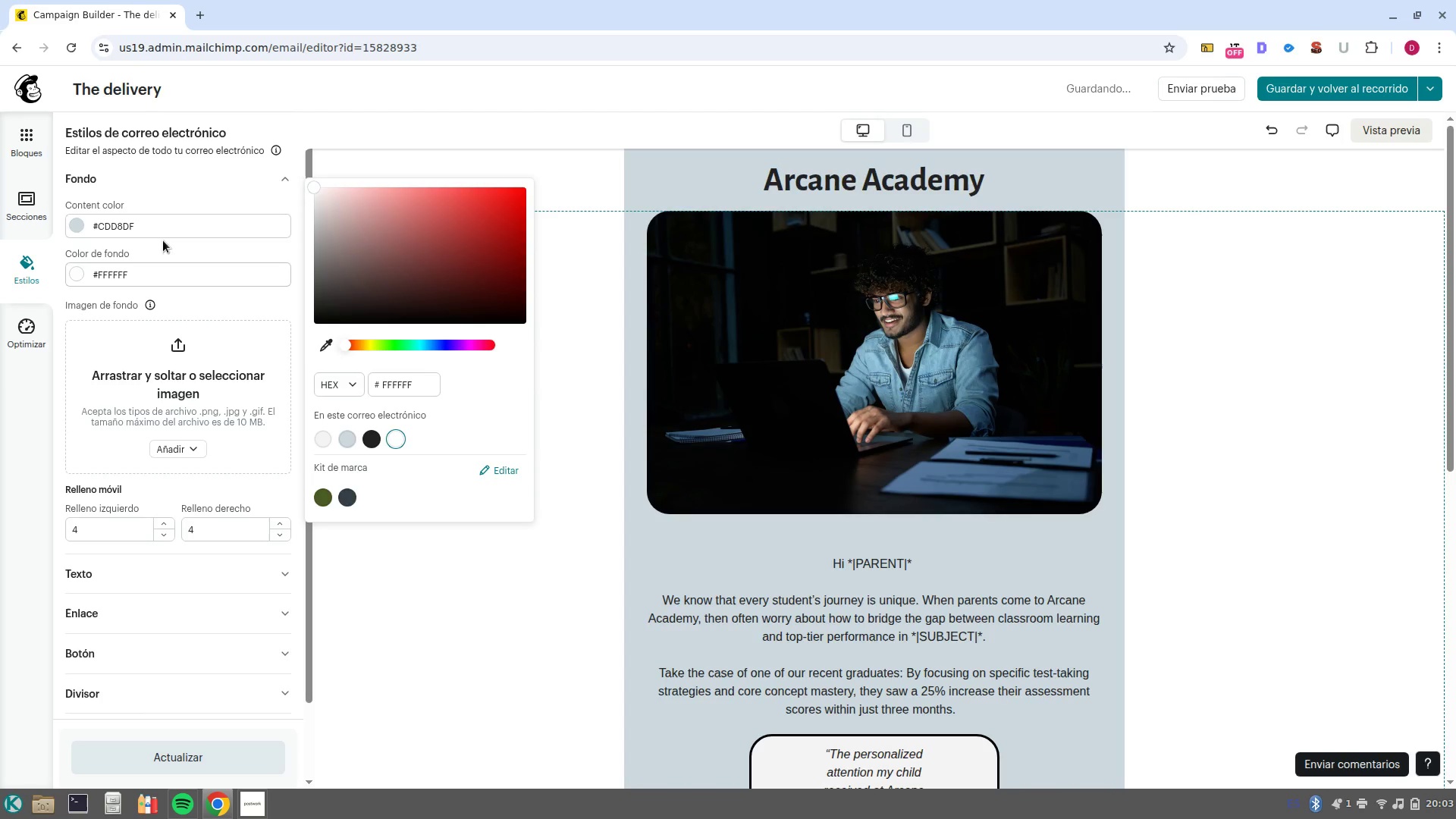 
left_click([171, 228])
 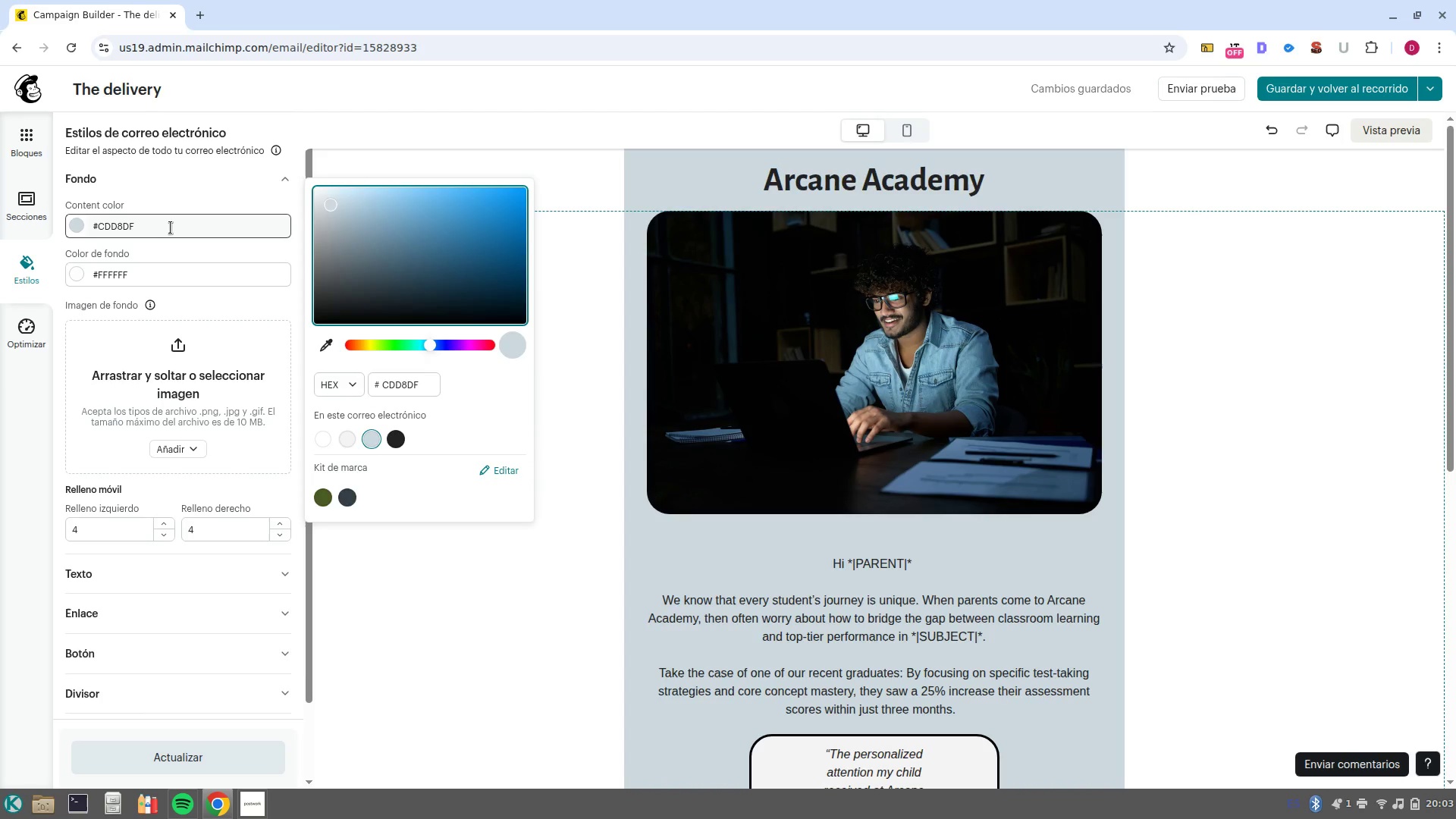 
wait(11.67)
 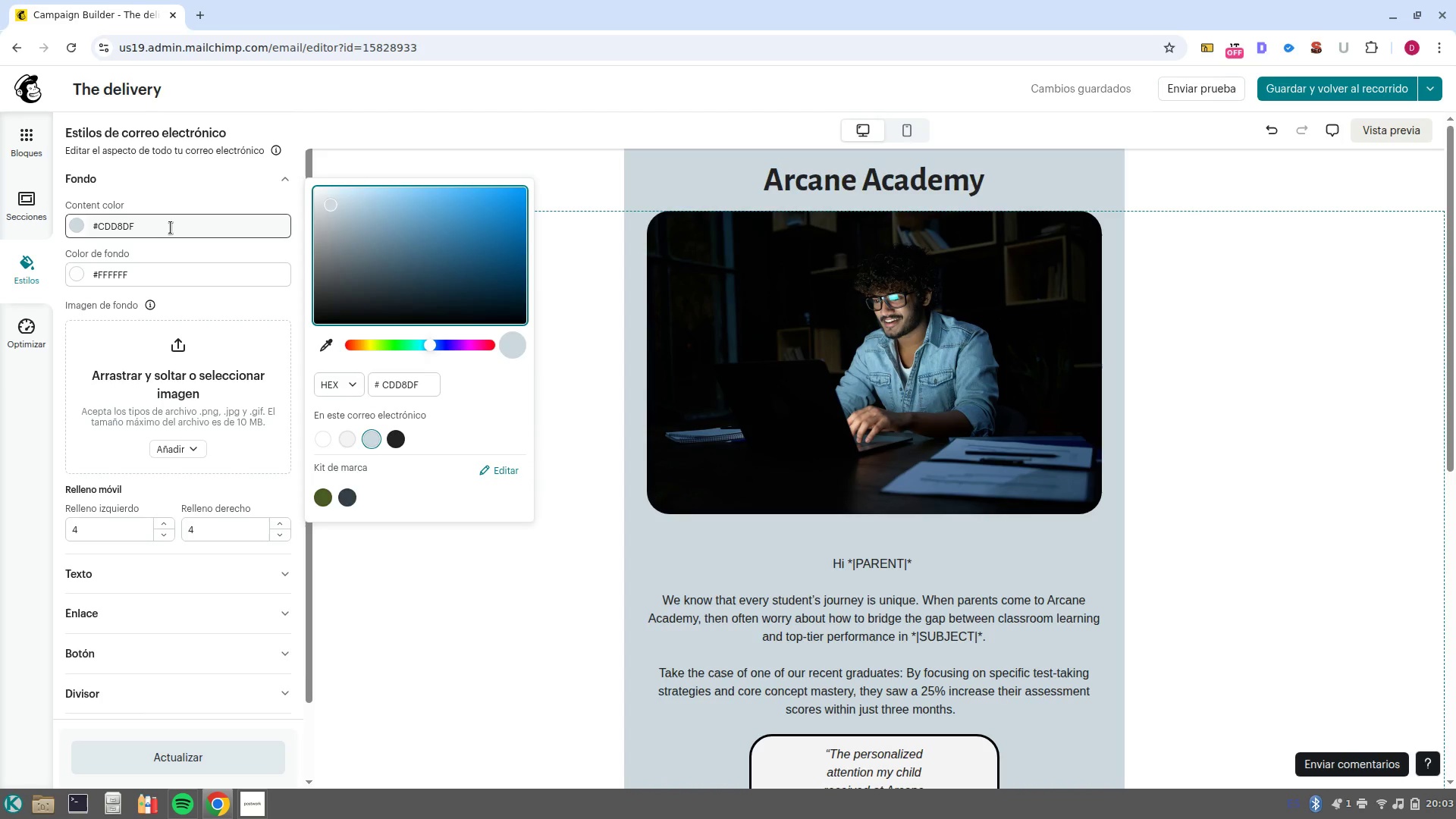 
left_click([344, 438])
 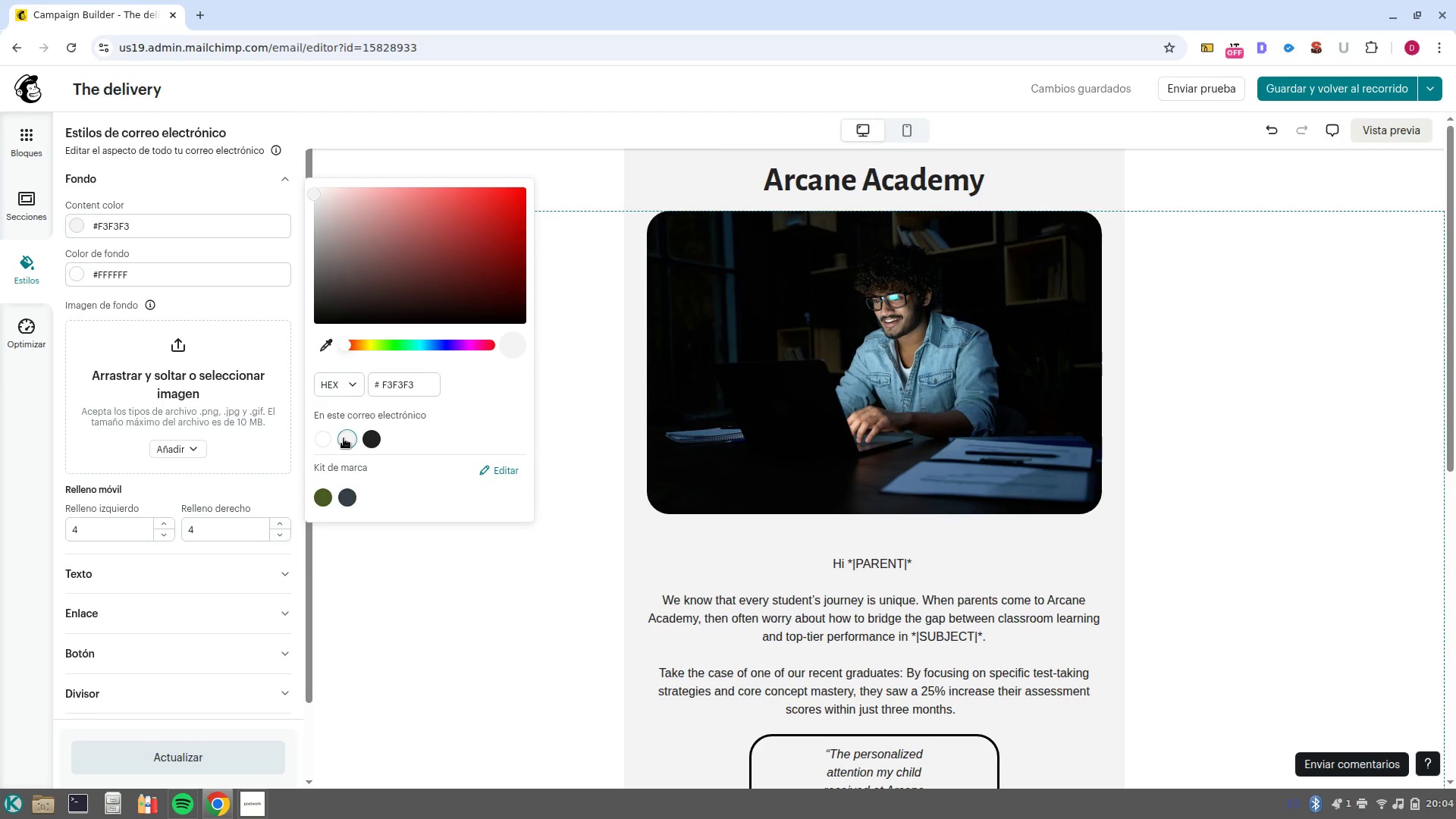 
wait(6.82)
 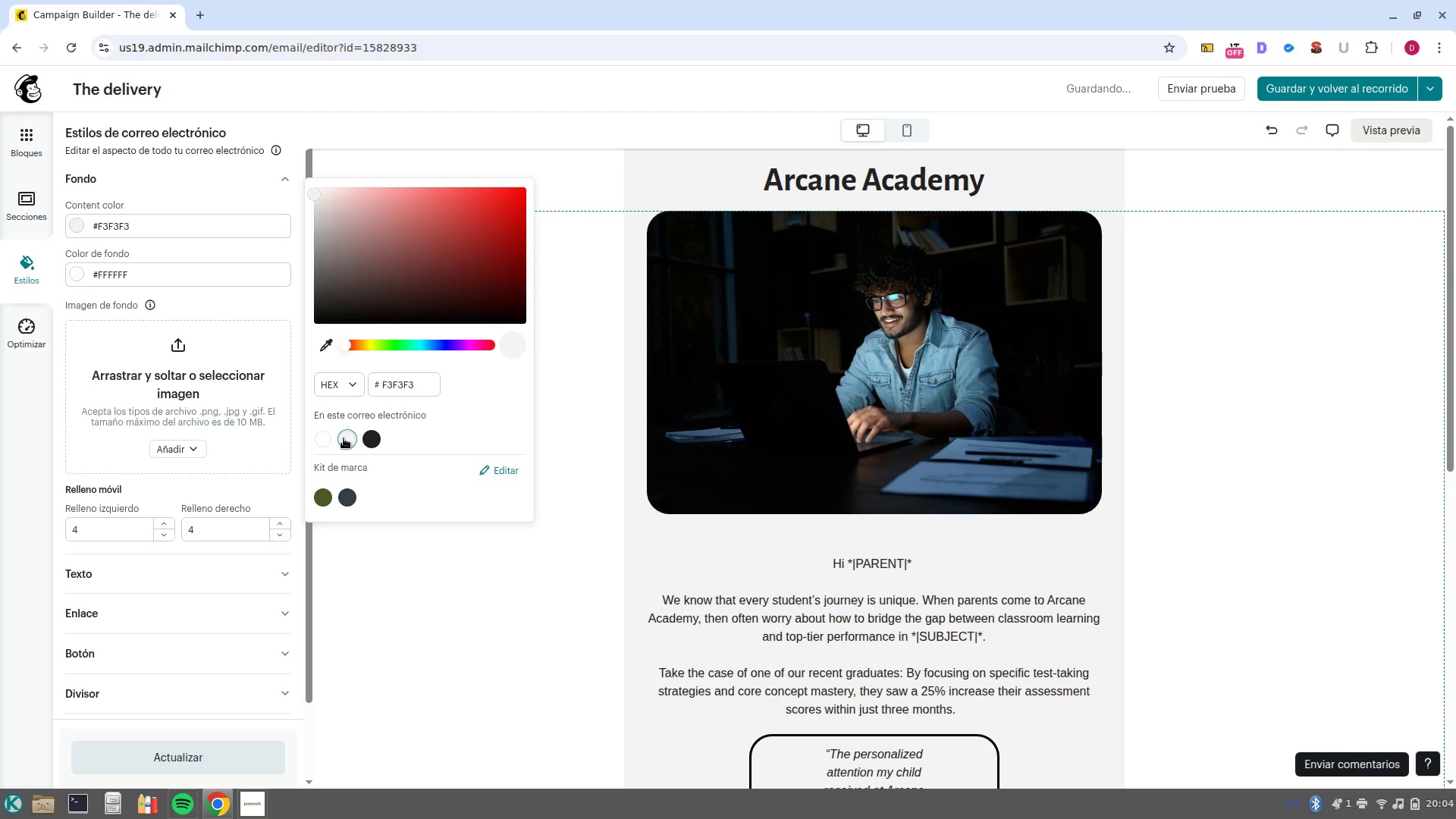 
left_click([289, 729])